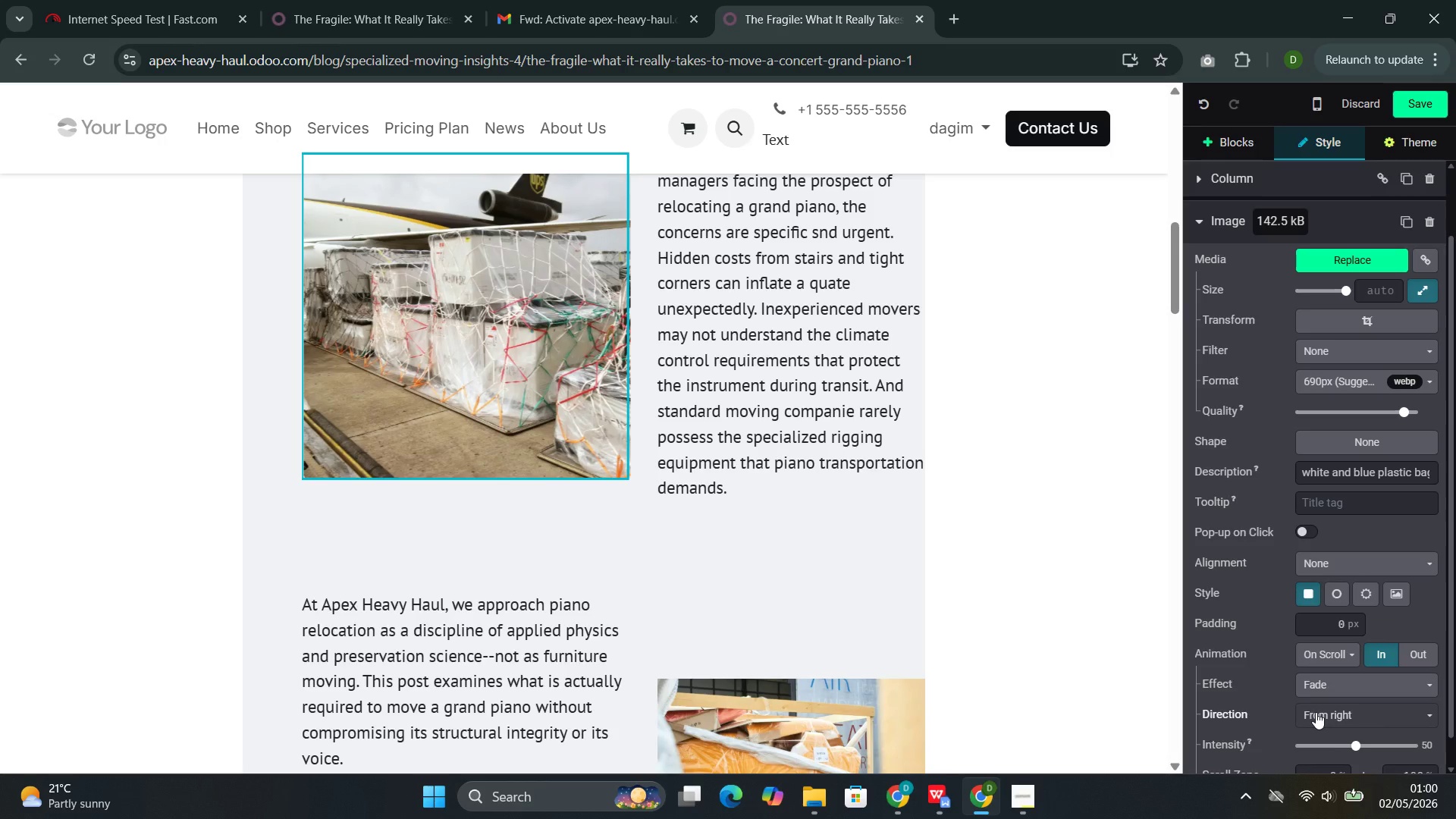 
left_click([1317, 713])
 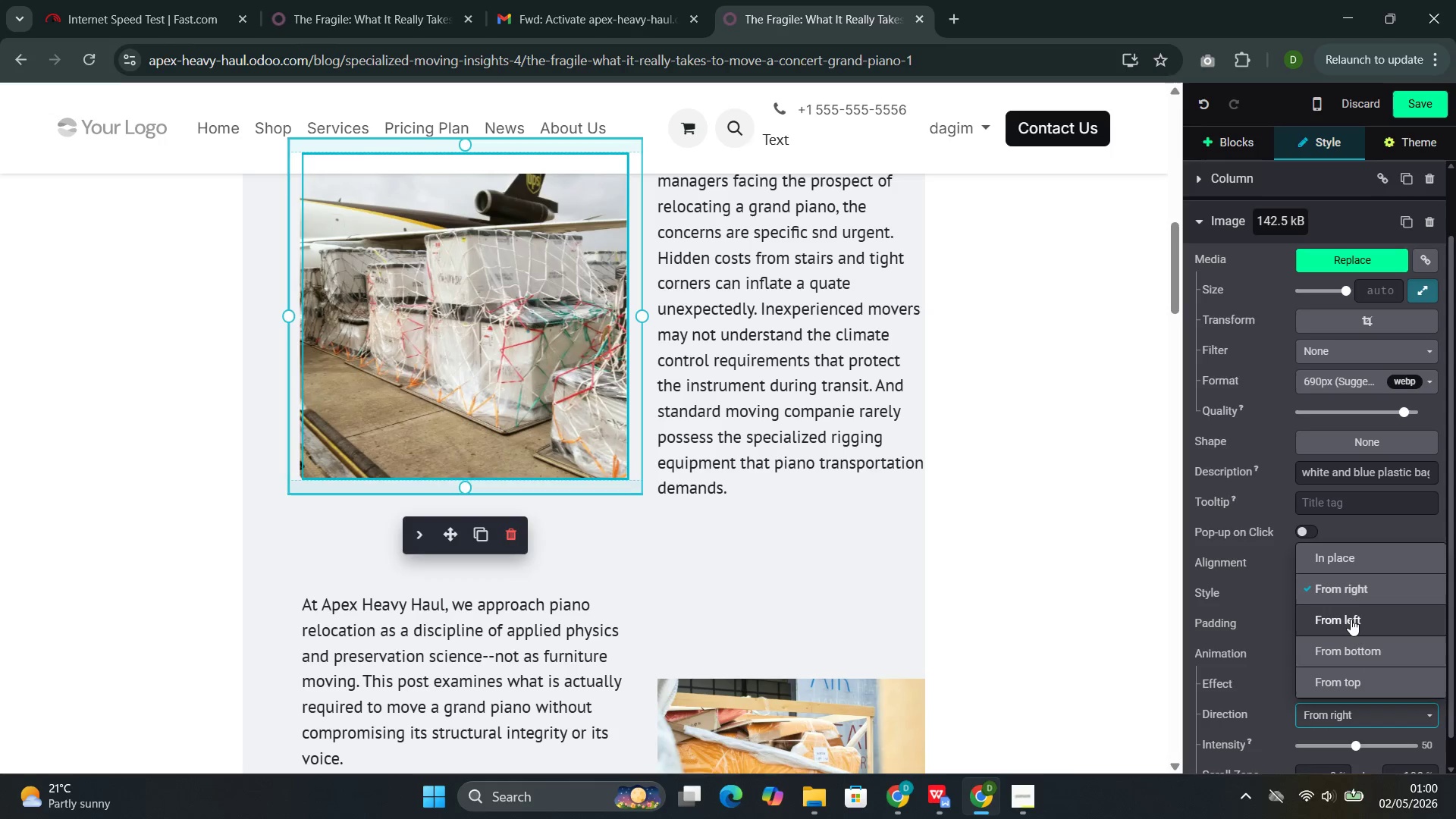 
left_click([1351, 619])
 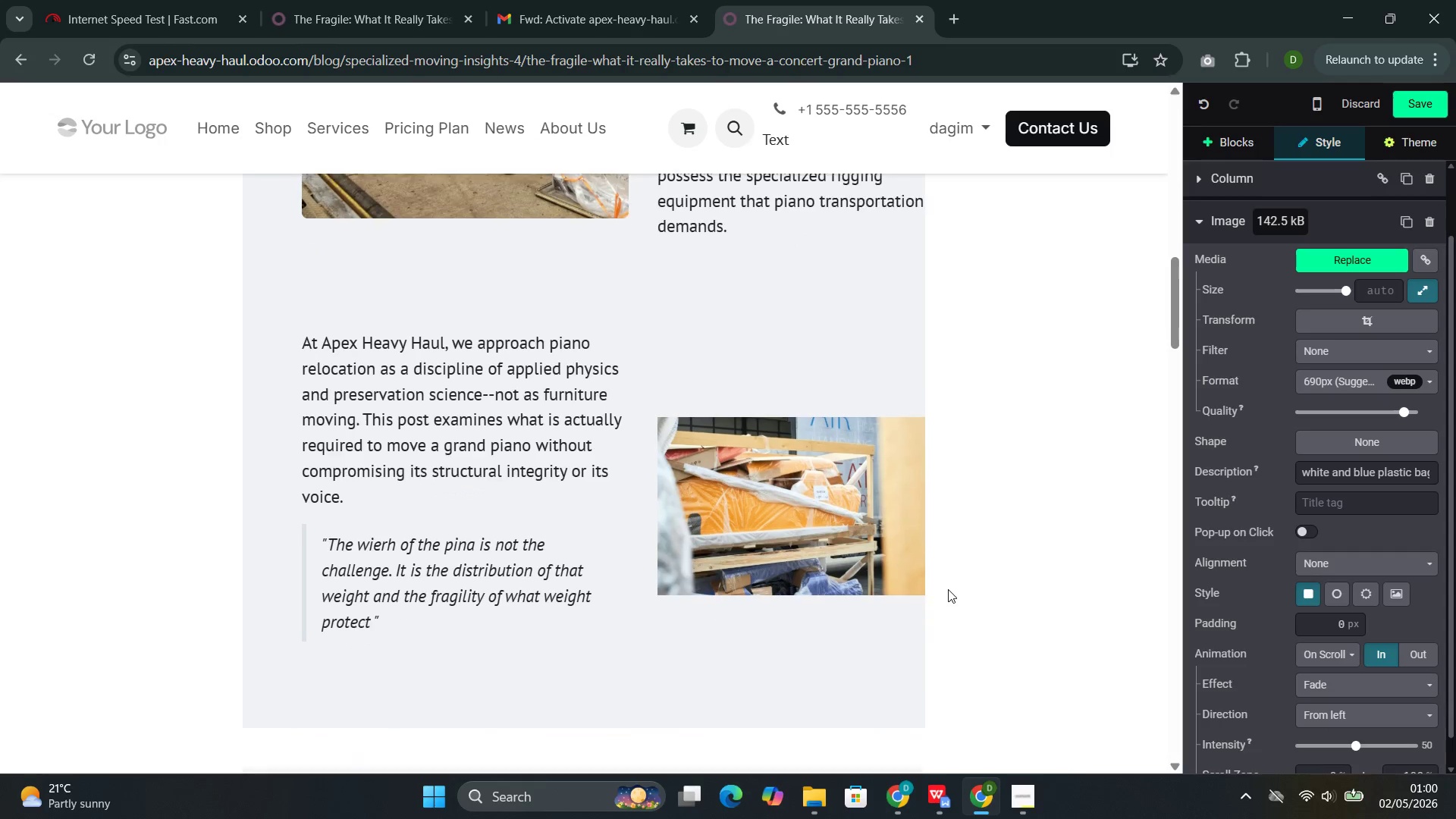 
left_click([830, 509])
 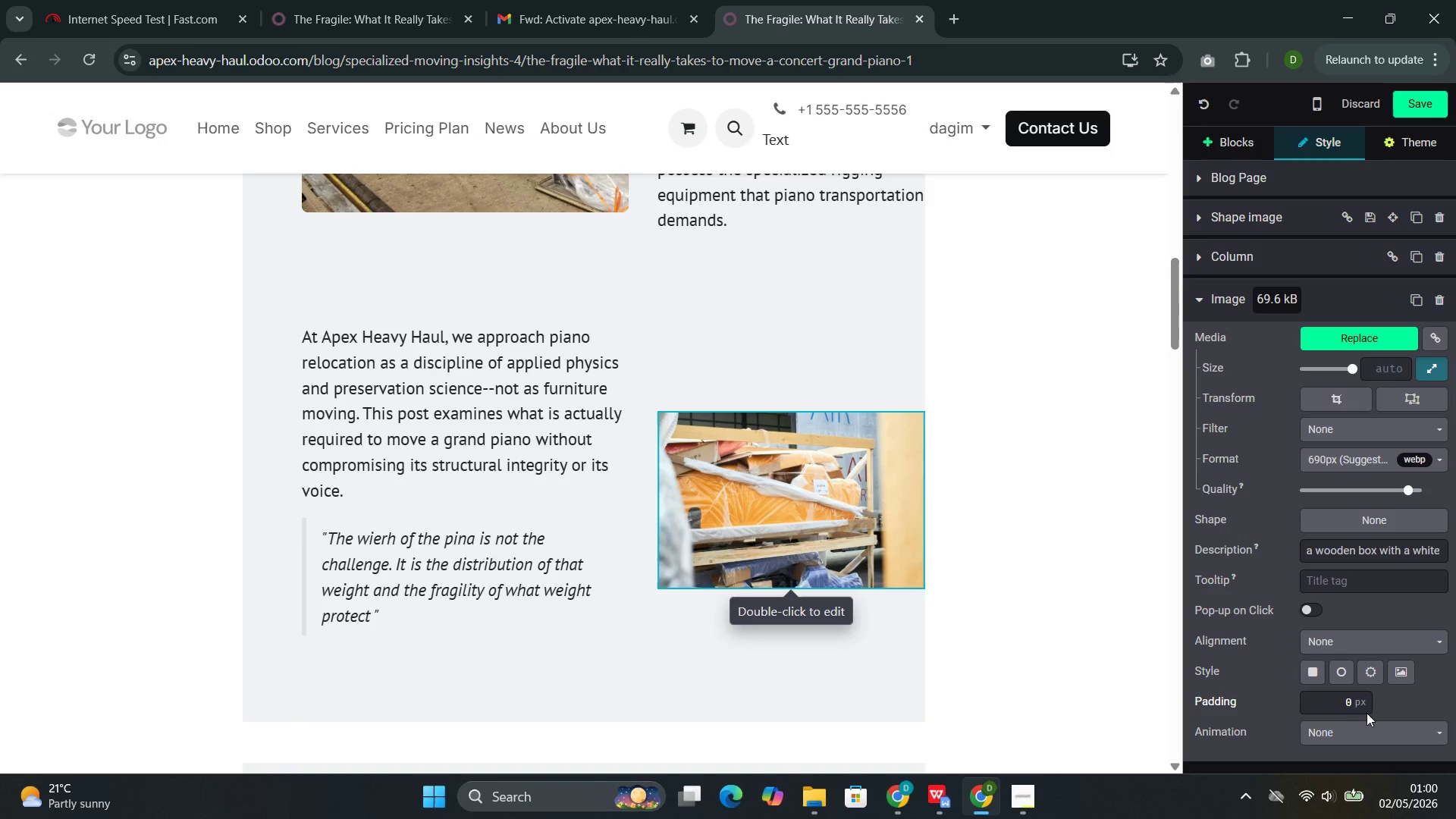 
left_click([1363, 726])
 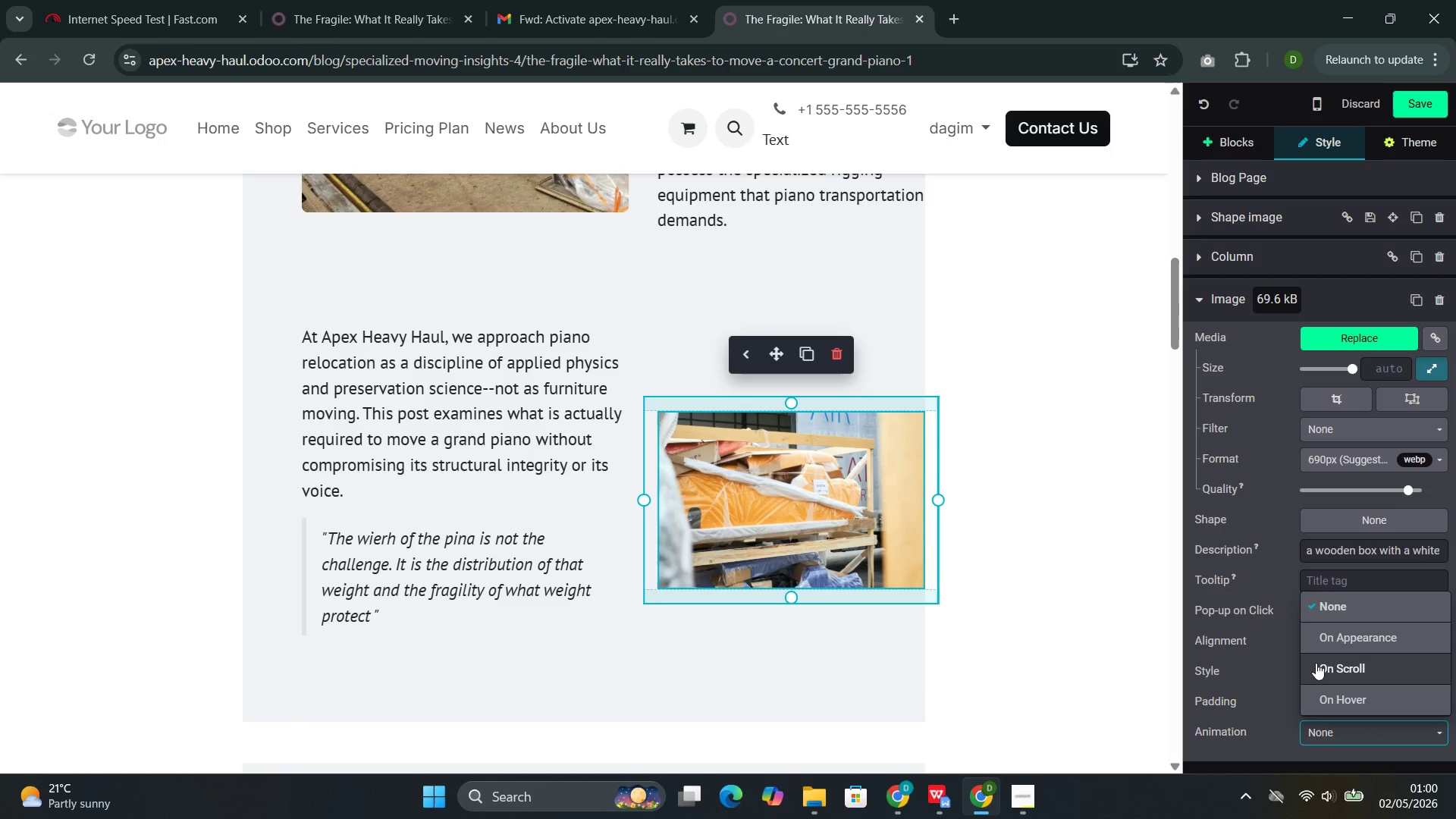 
left_click([1345, 661])
 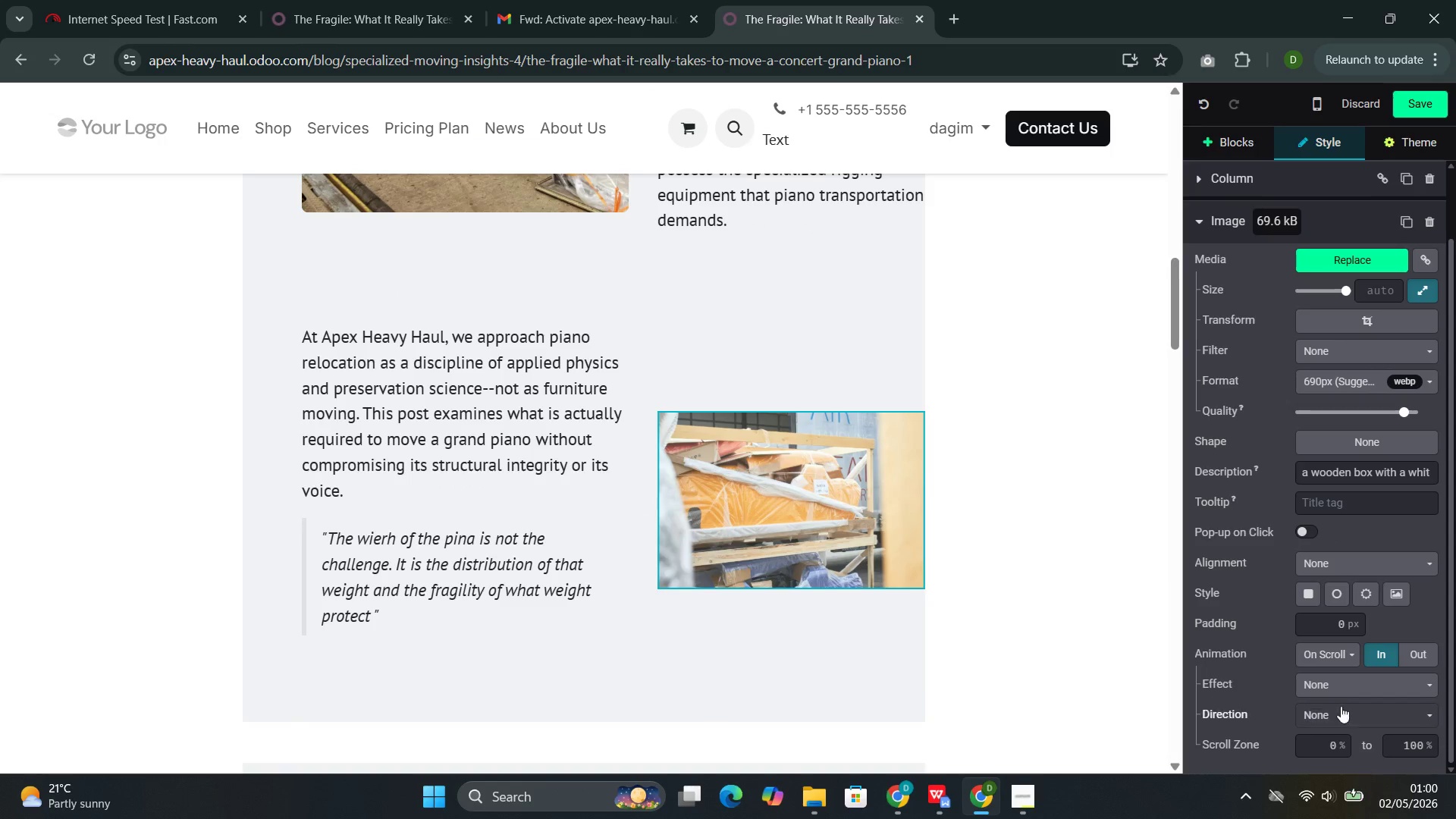 
left_click([1337, 712])
 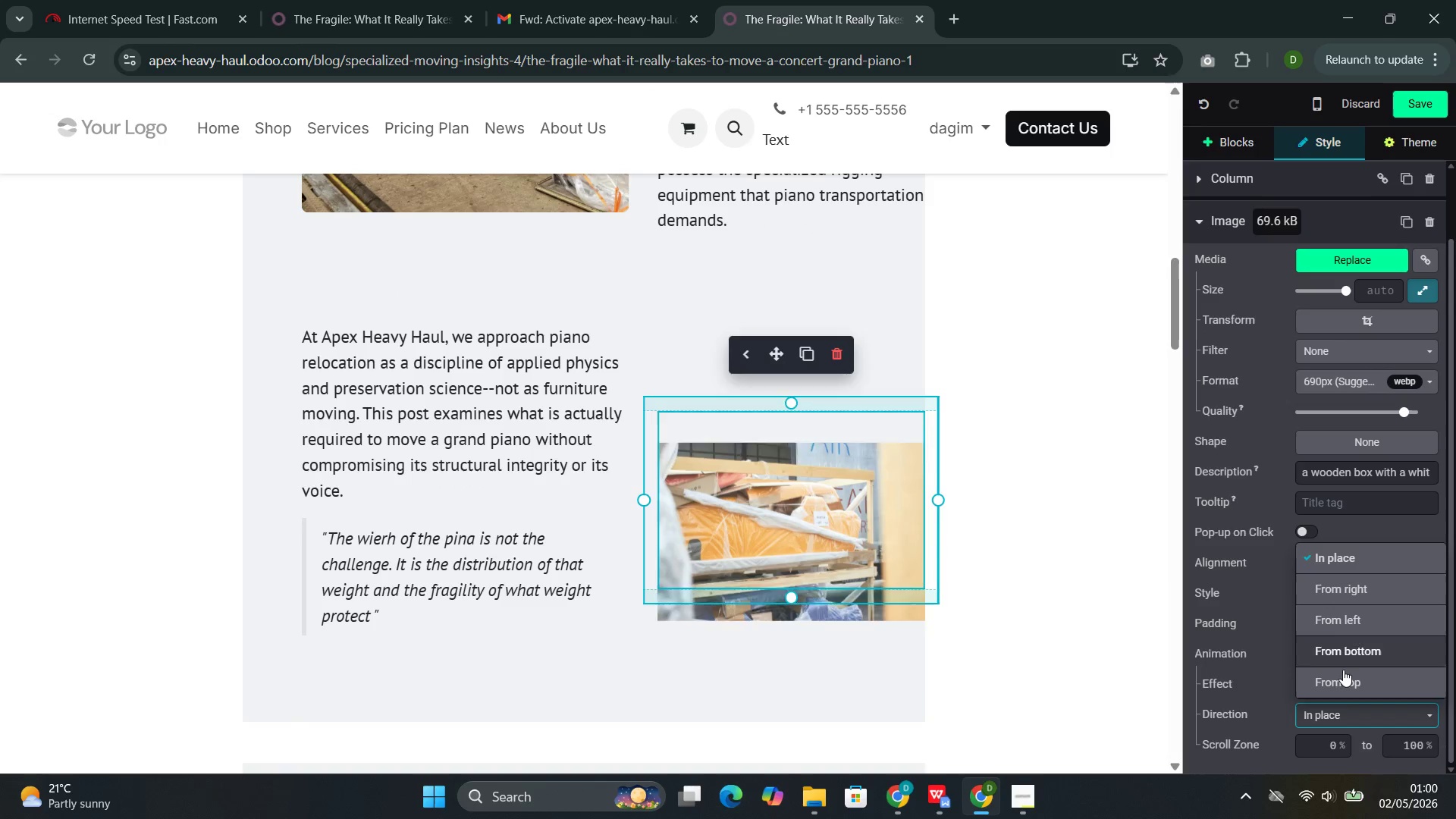 
left_click([1341, 674])
 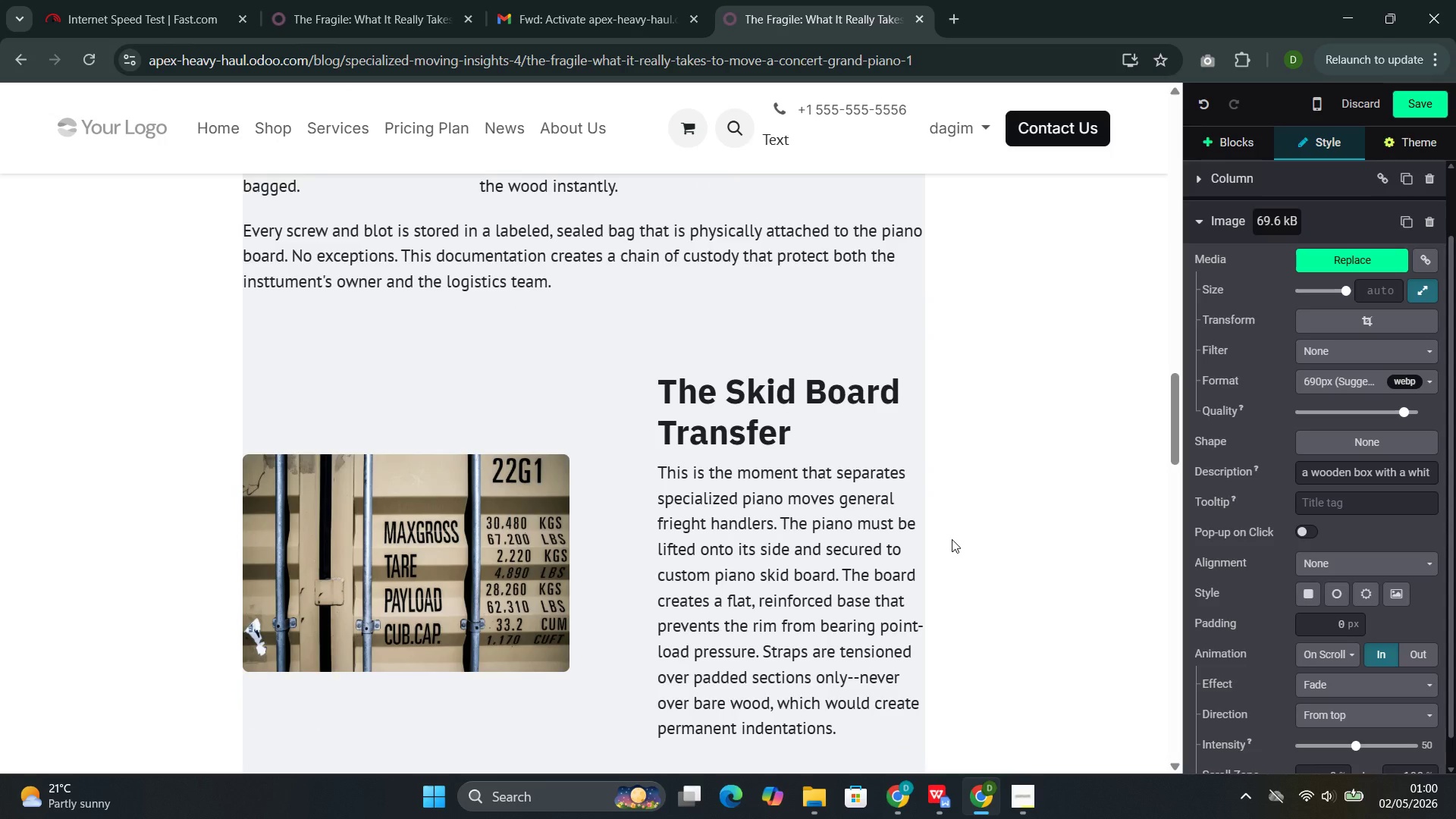 
left_click([446, 543])
 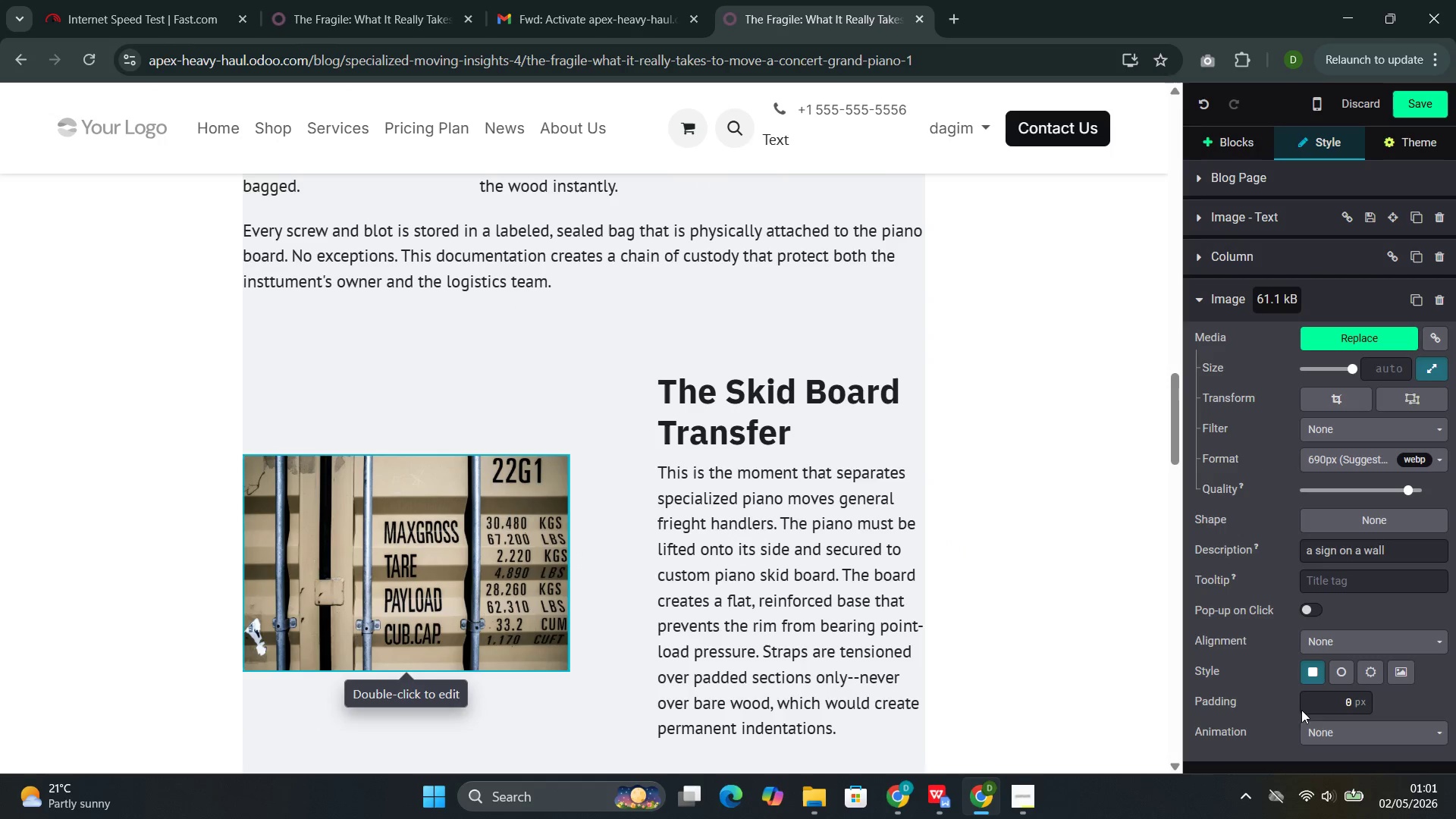 
left_click([1329, 729])
 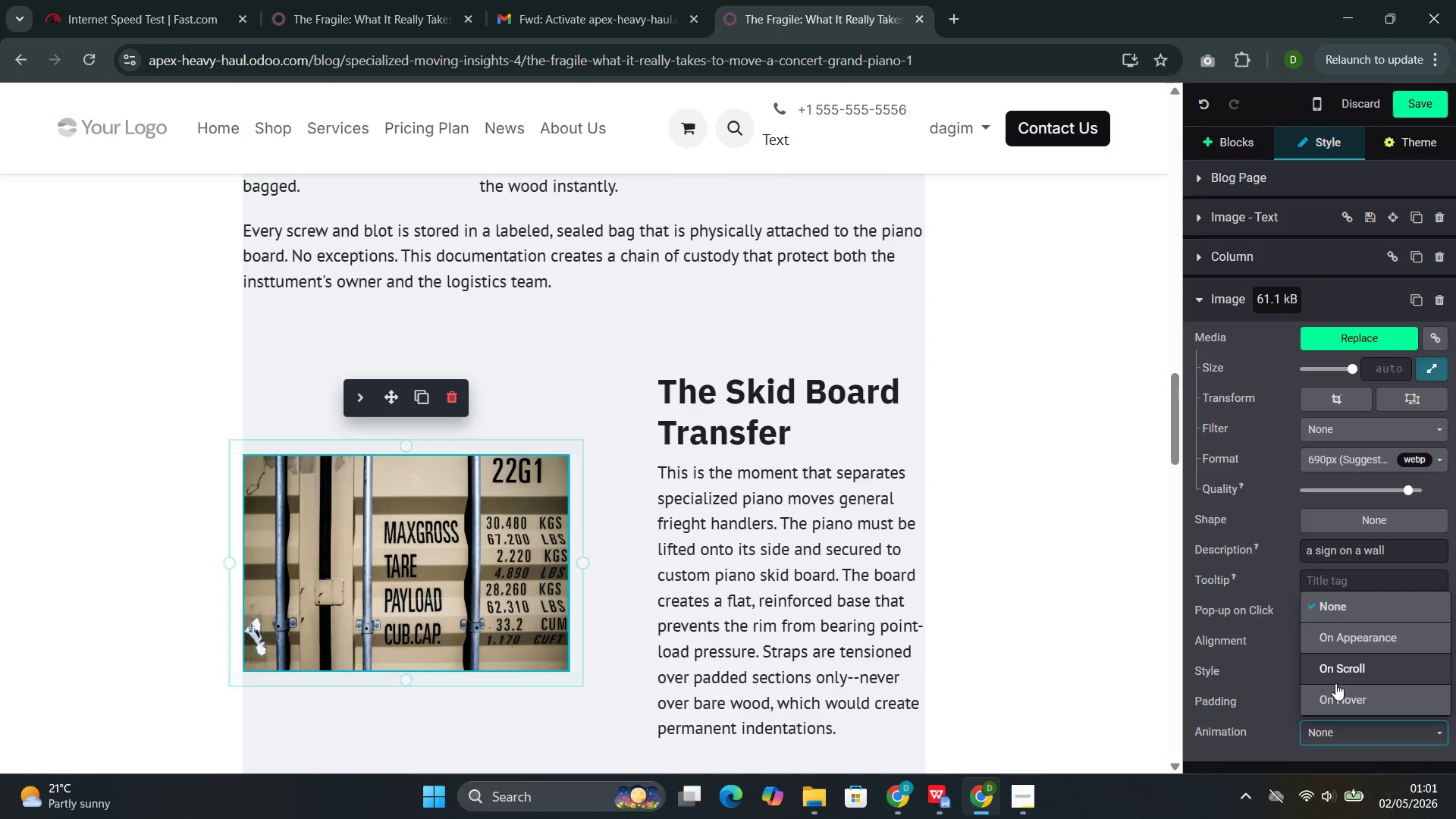 
left_click([1335, 682])
 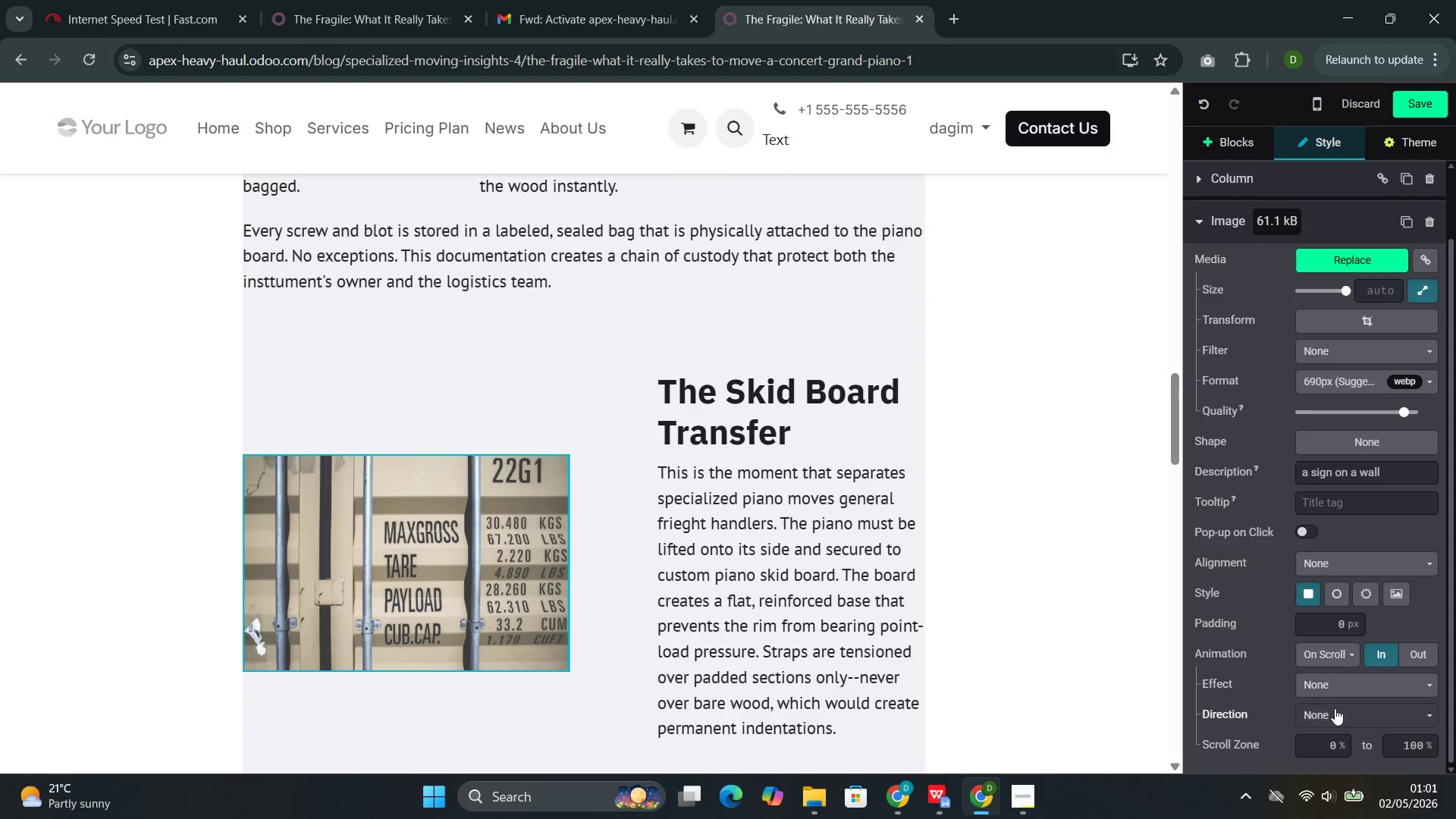 
left_click([1332, 713])
 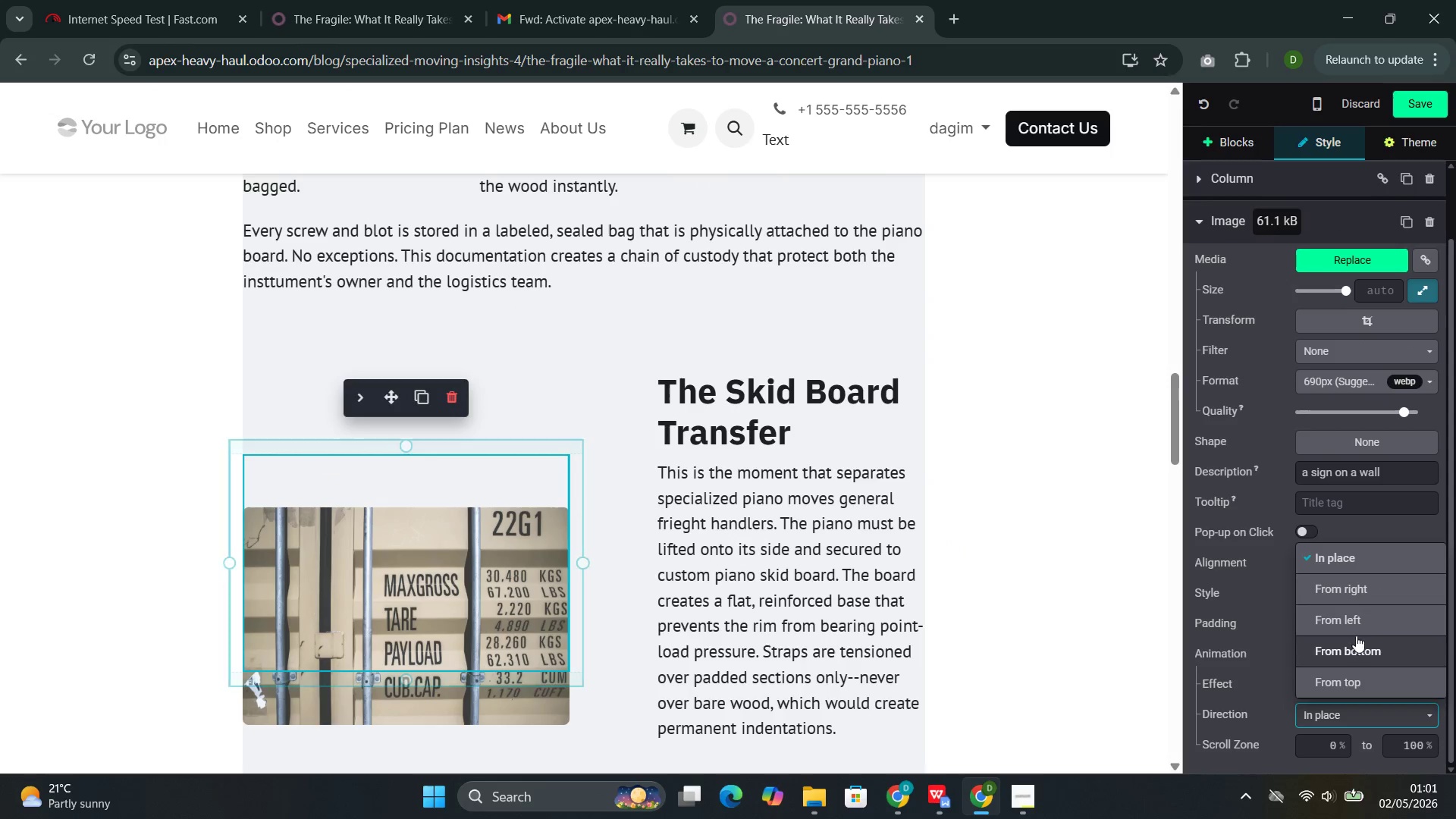 
left_click([1356, 639])
 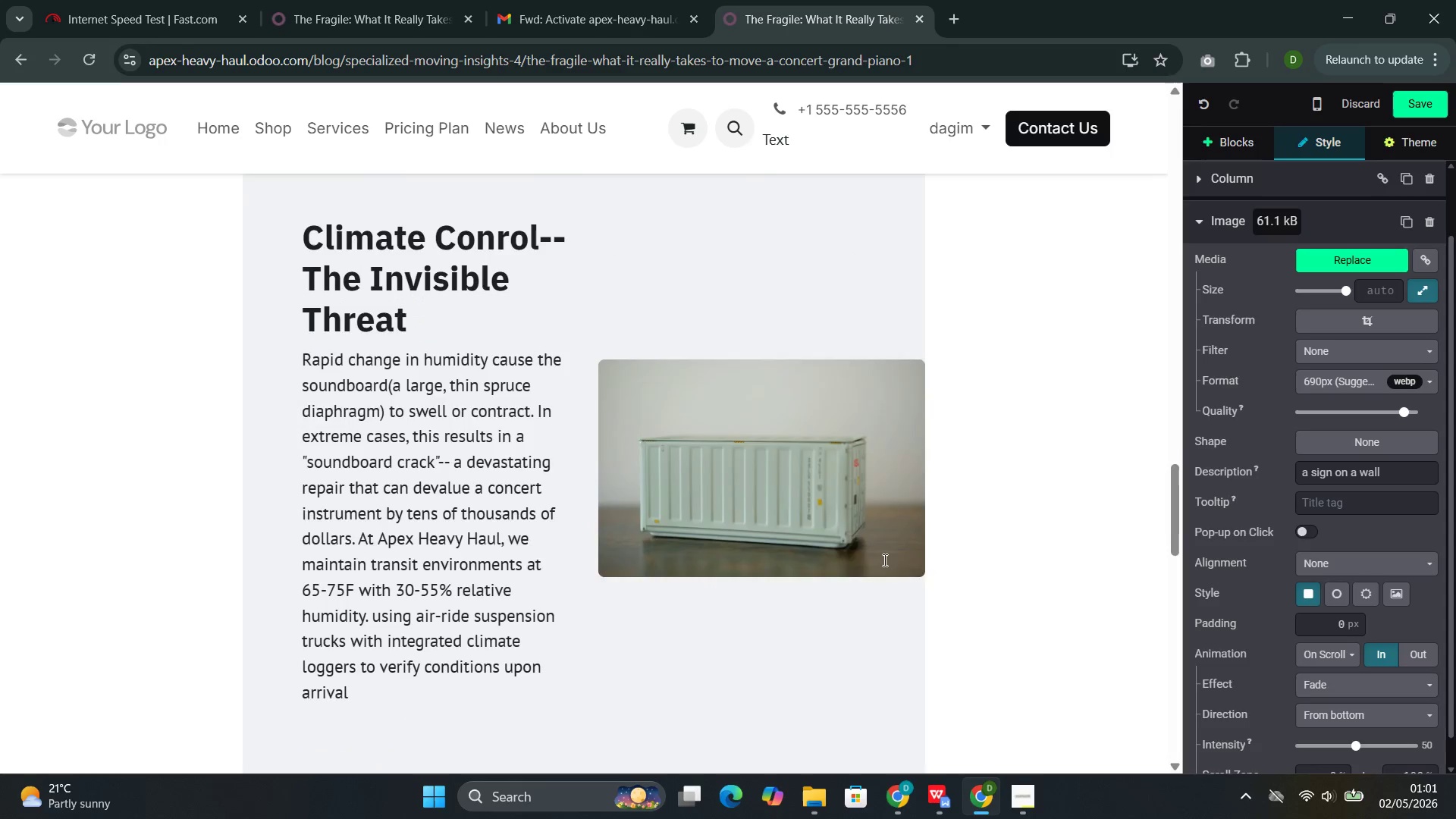 
left_click([774, 449])
 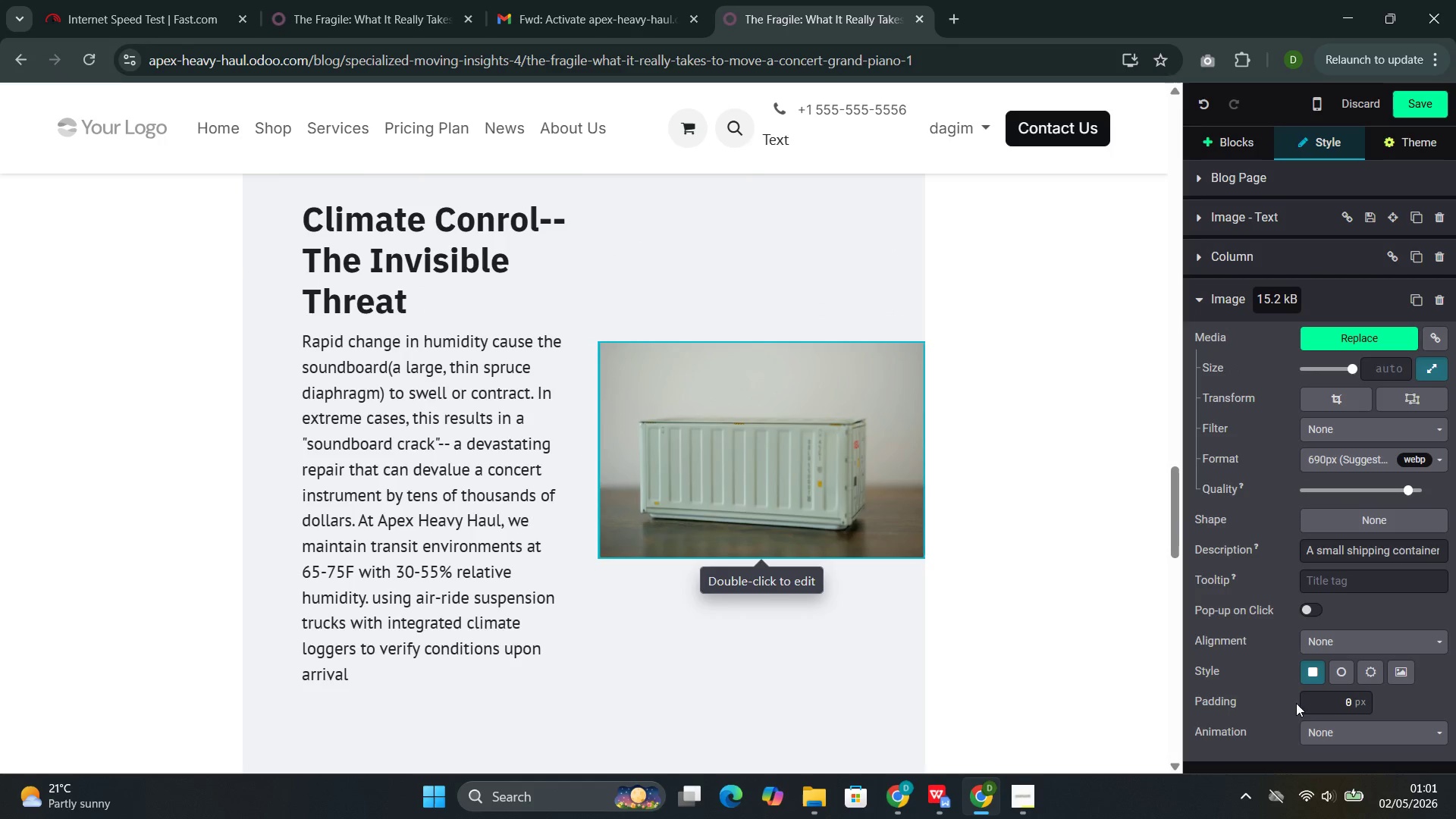 
left_click([1320, 730])
 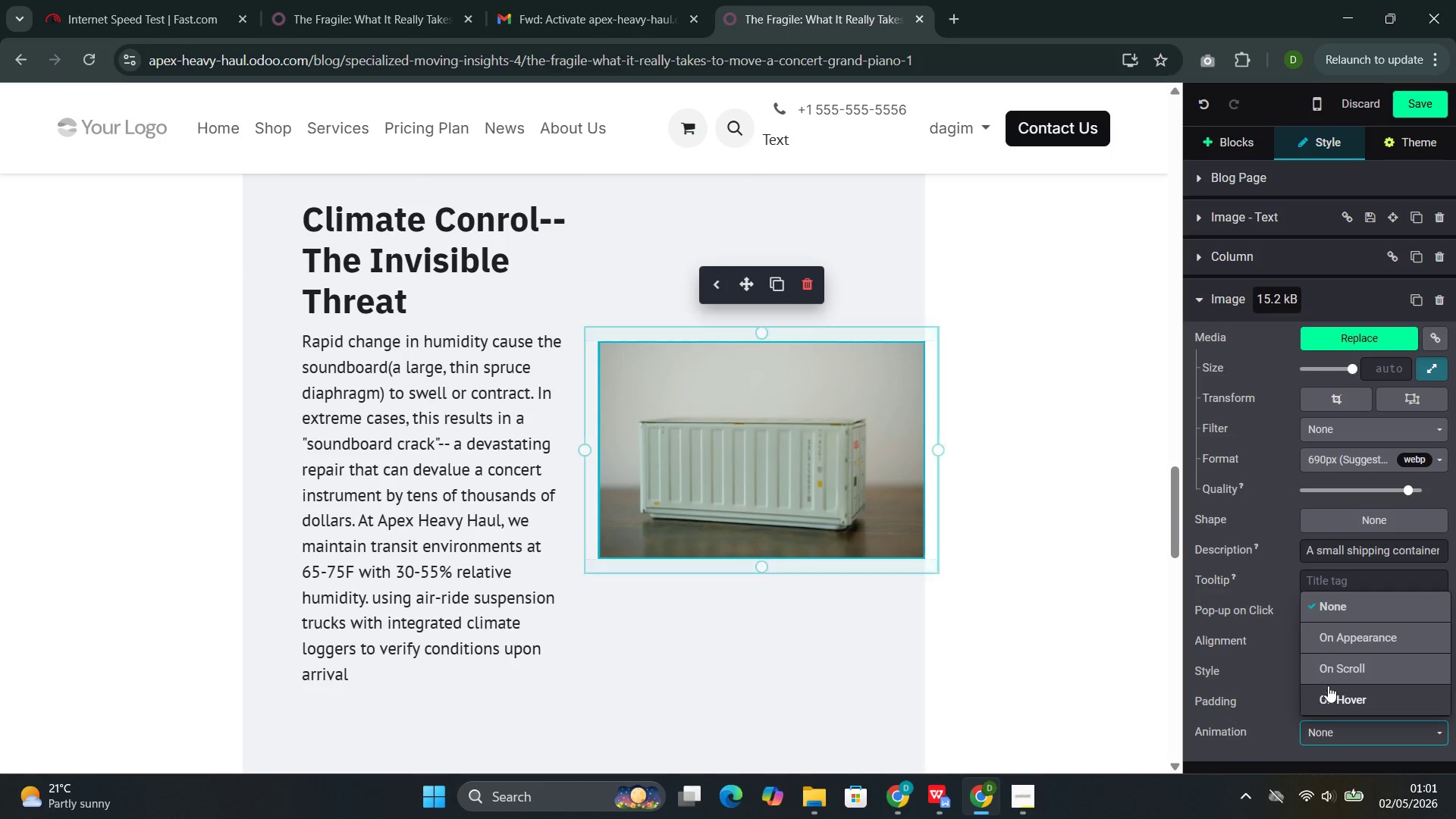 
left_click([1334, 676])
 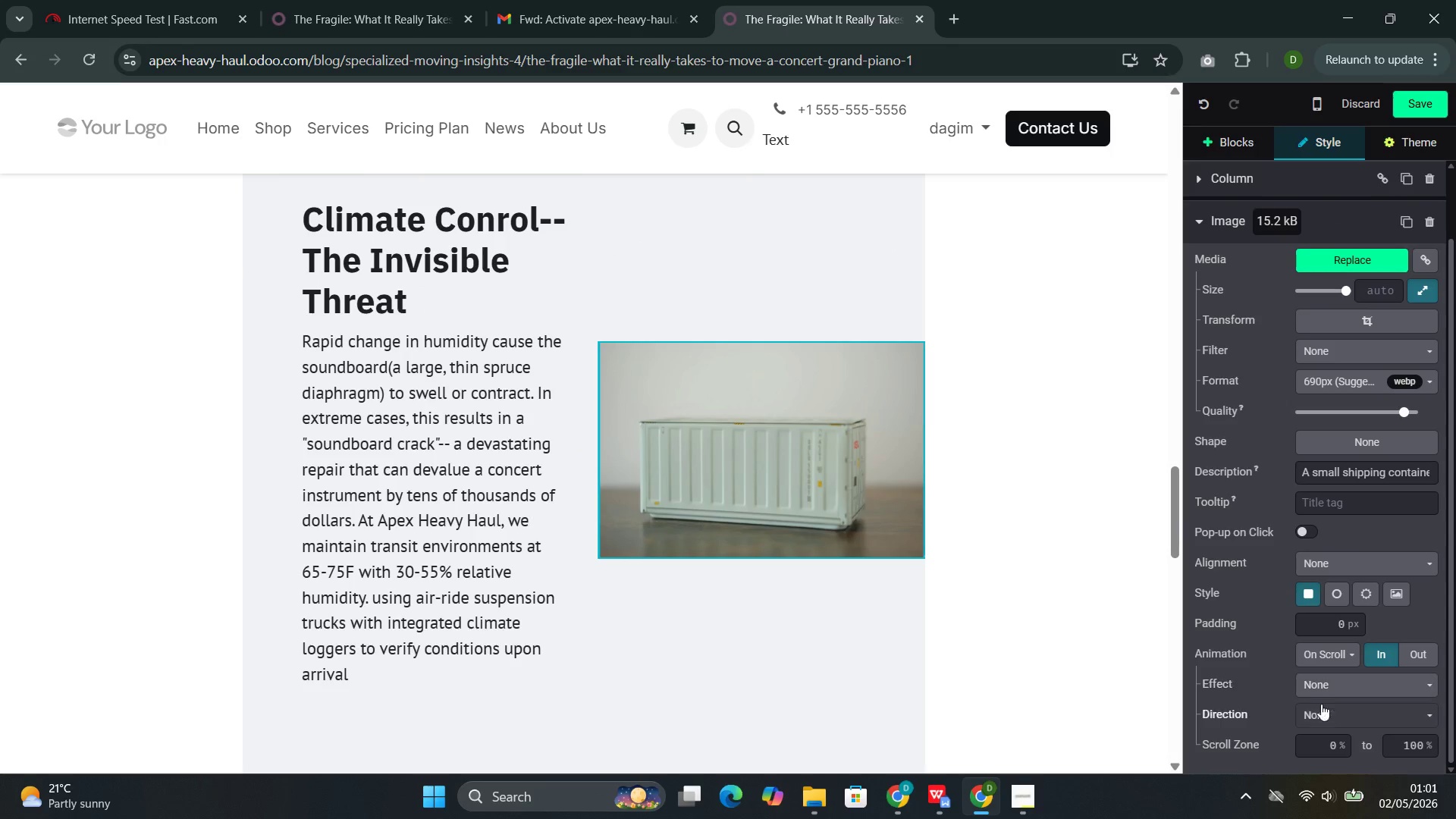 
left_click([1318, 707])
 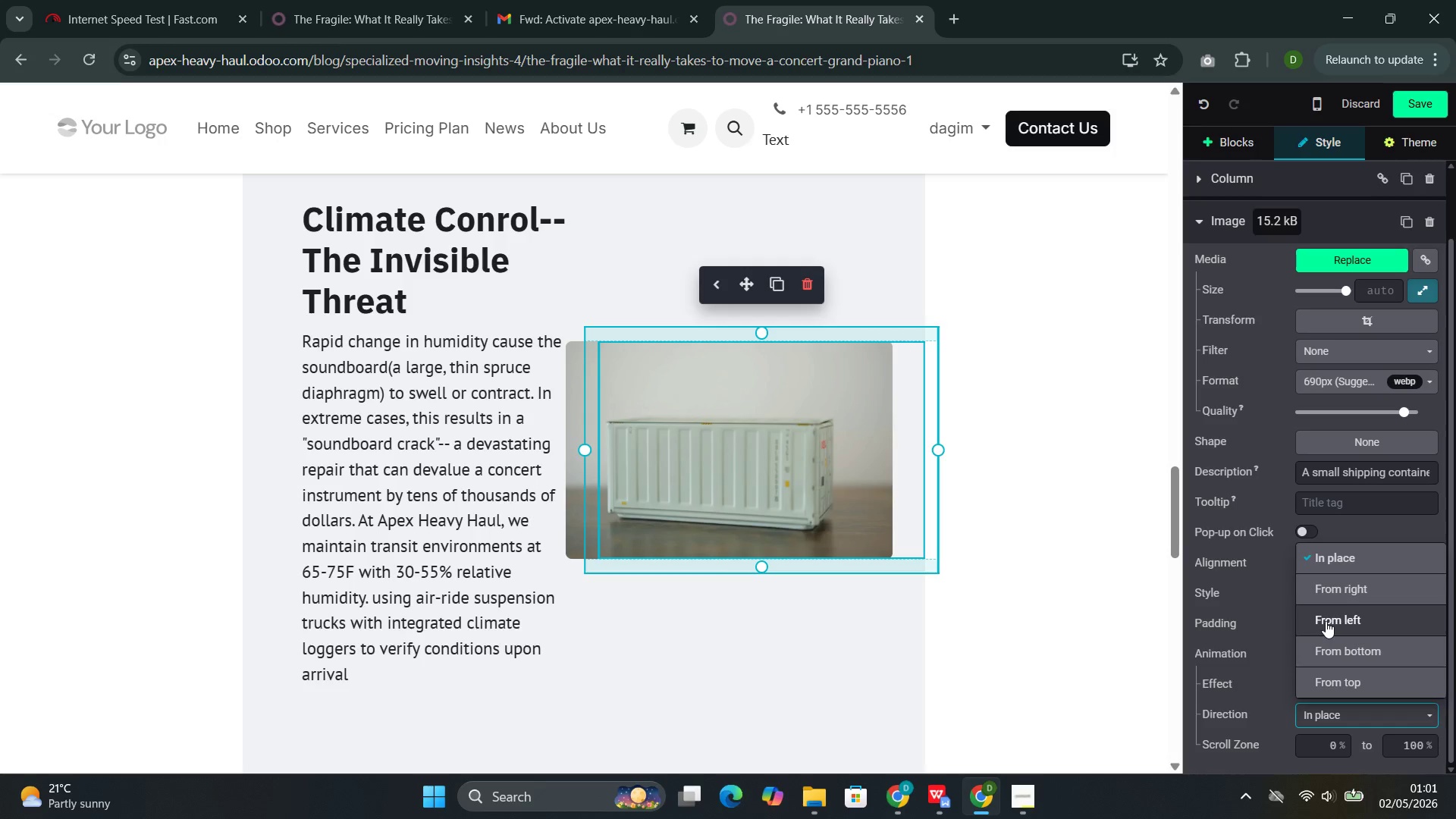 
wait(5.27)
 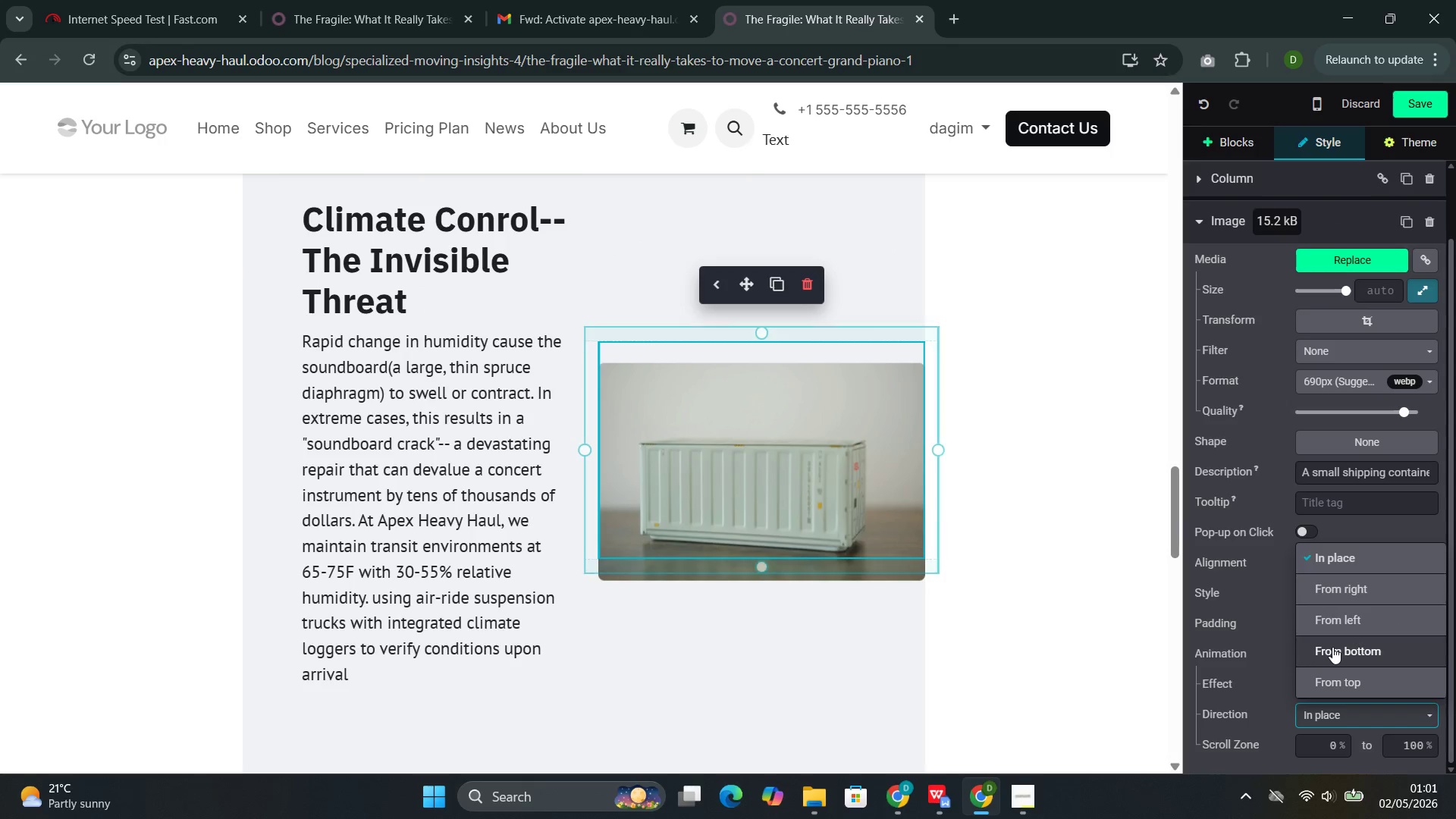 
left_click([1328, 609])
 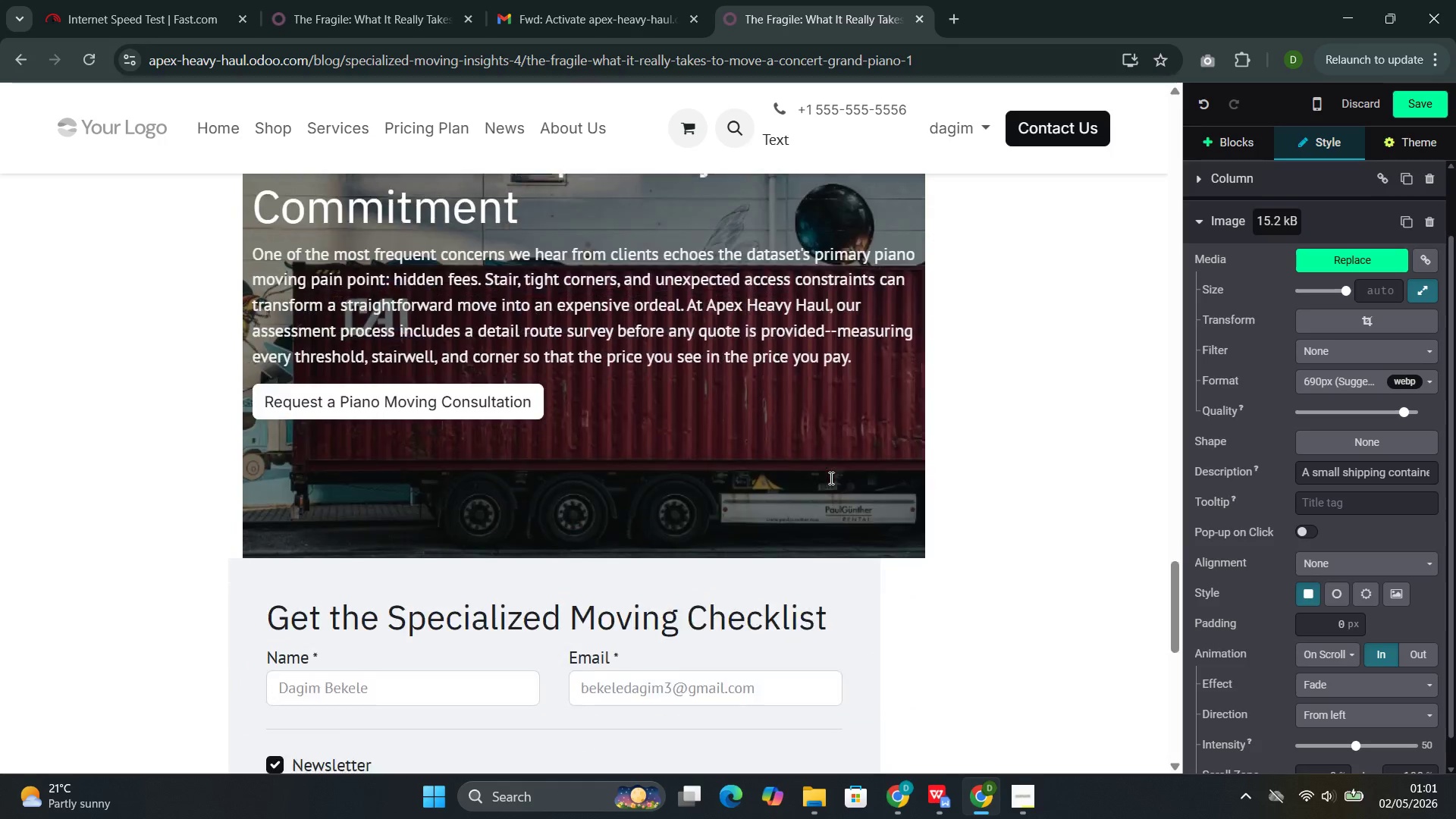 
left_click([830, 478])
 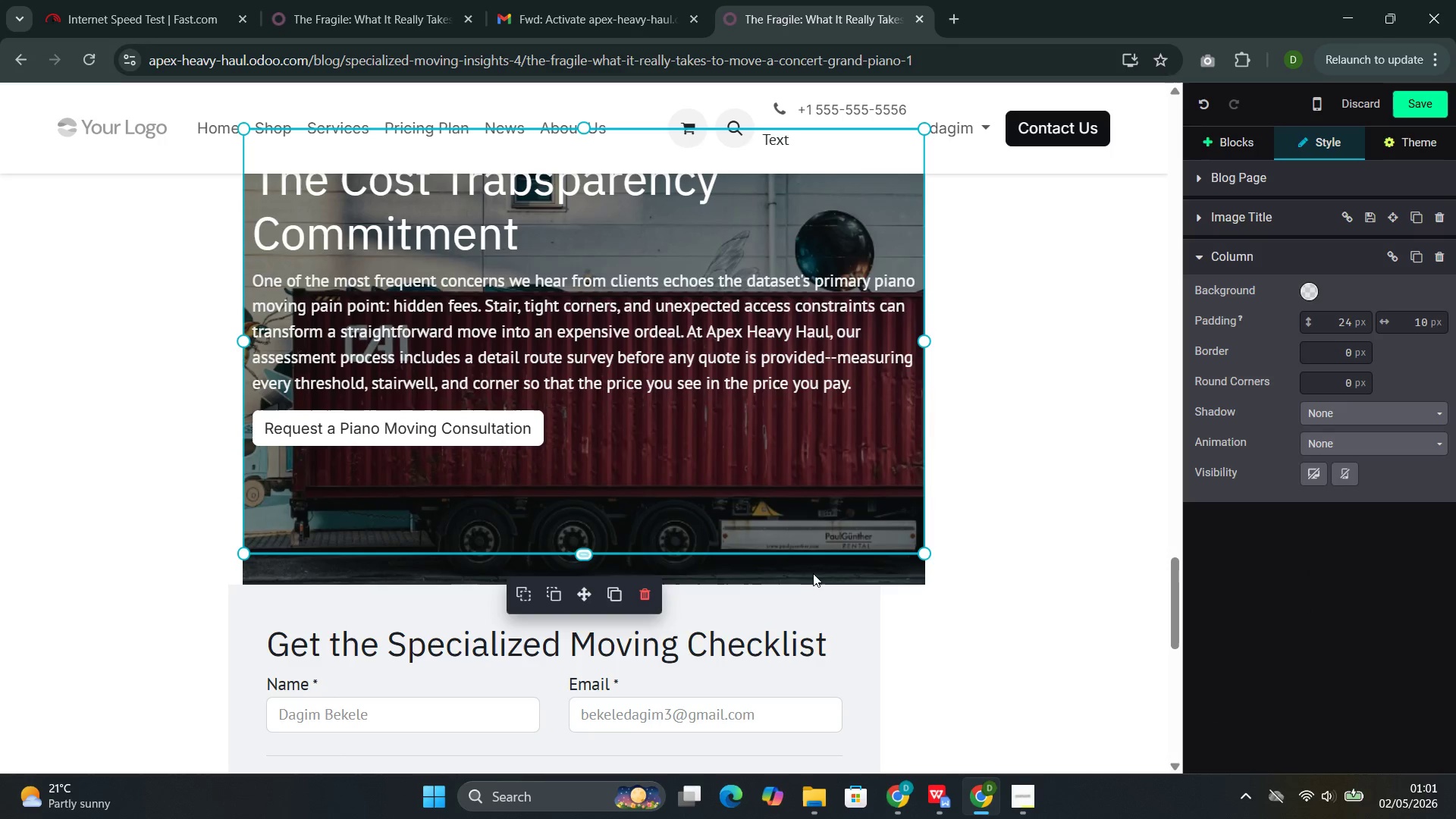 
left_click([812, 576])
 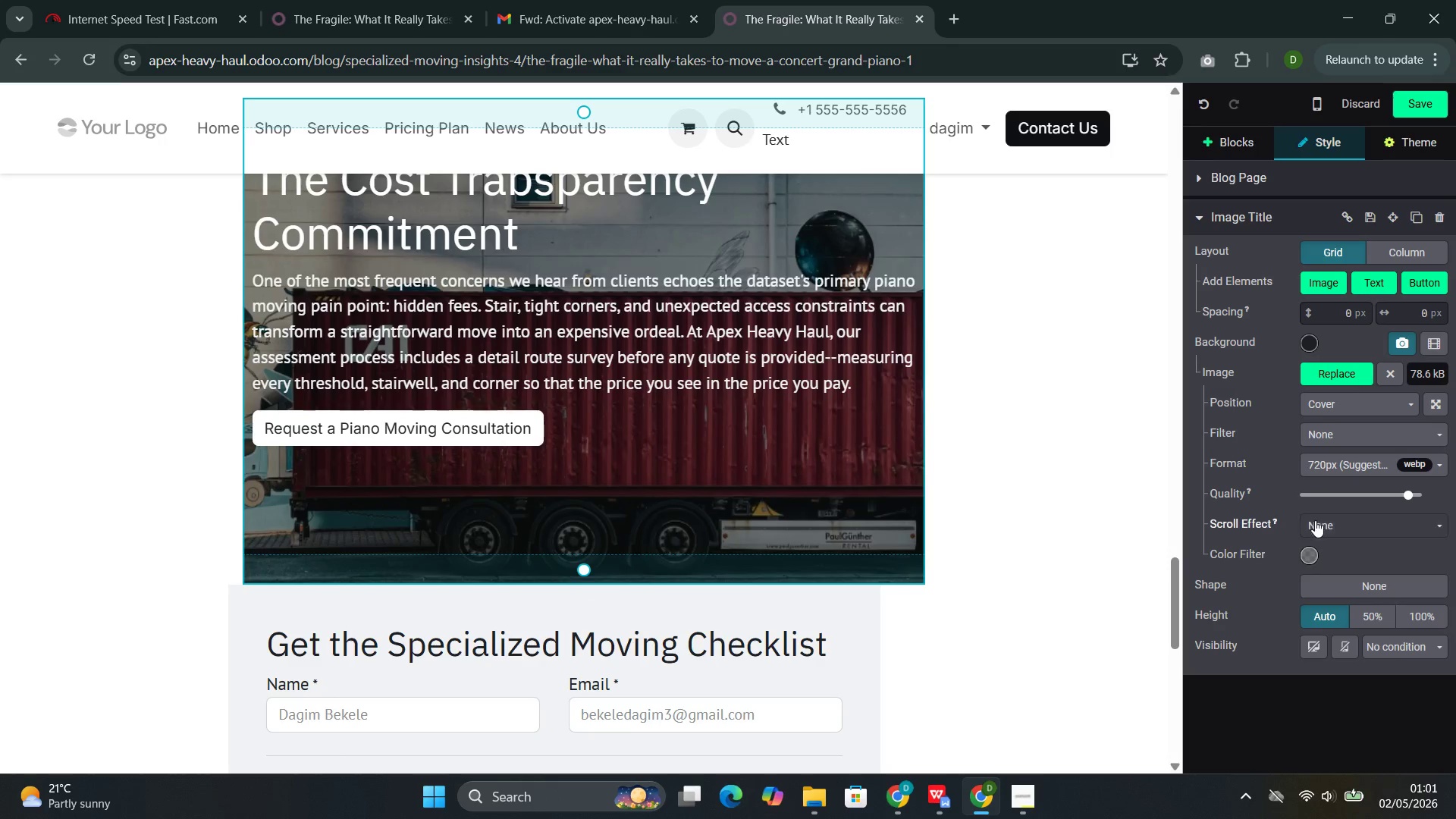 
left_click([1335, 526])
 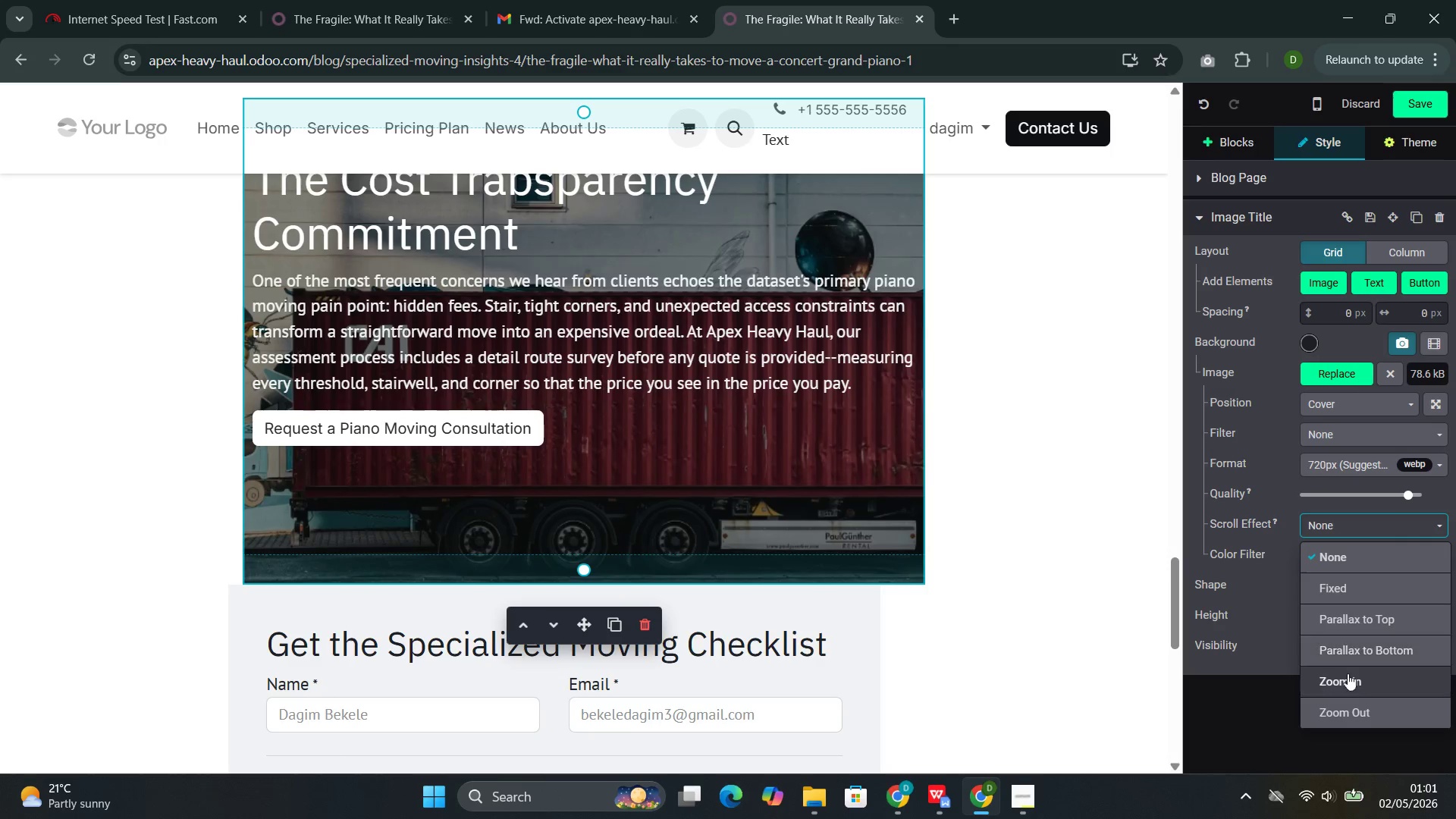 
left_click([1346, 686])
 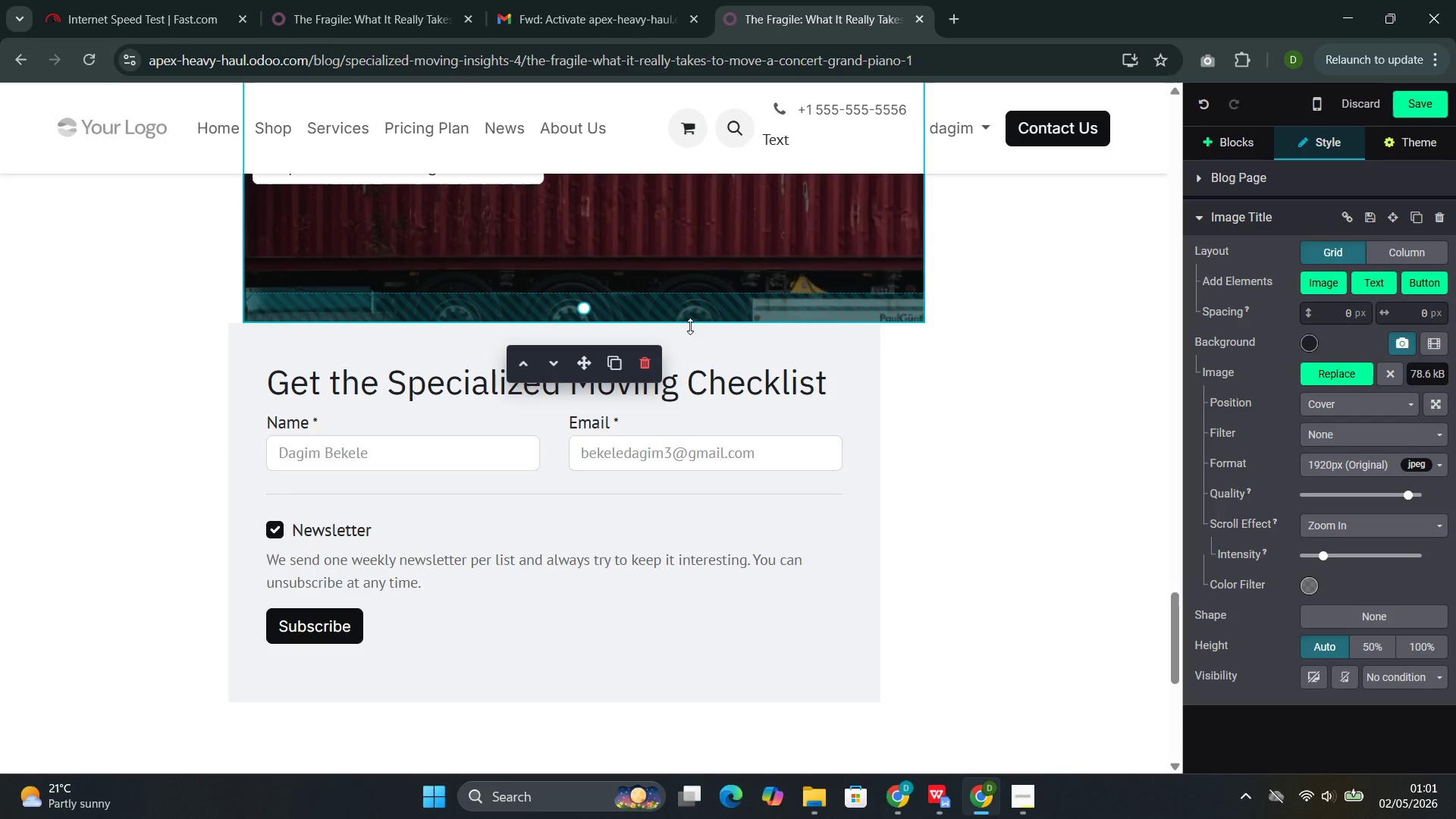 
wait(6.83)
 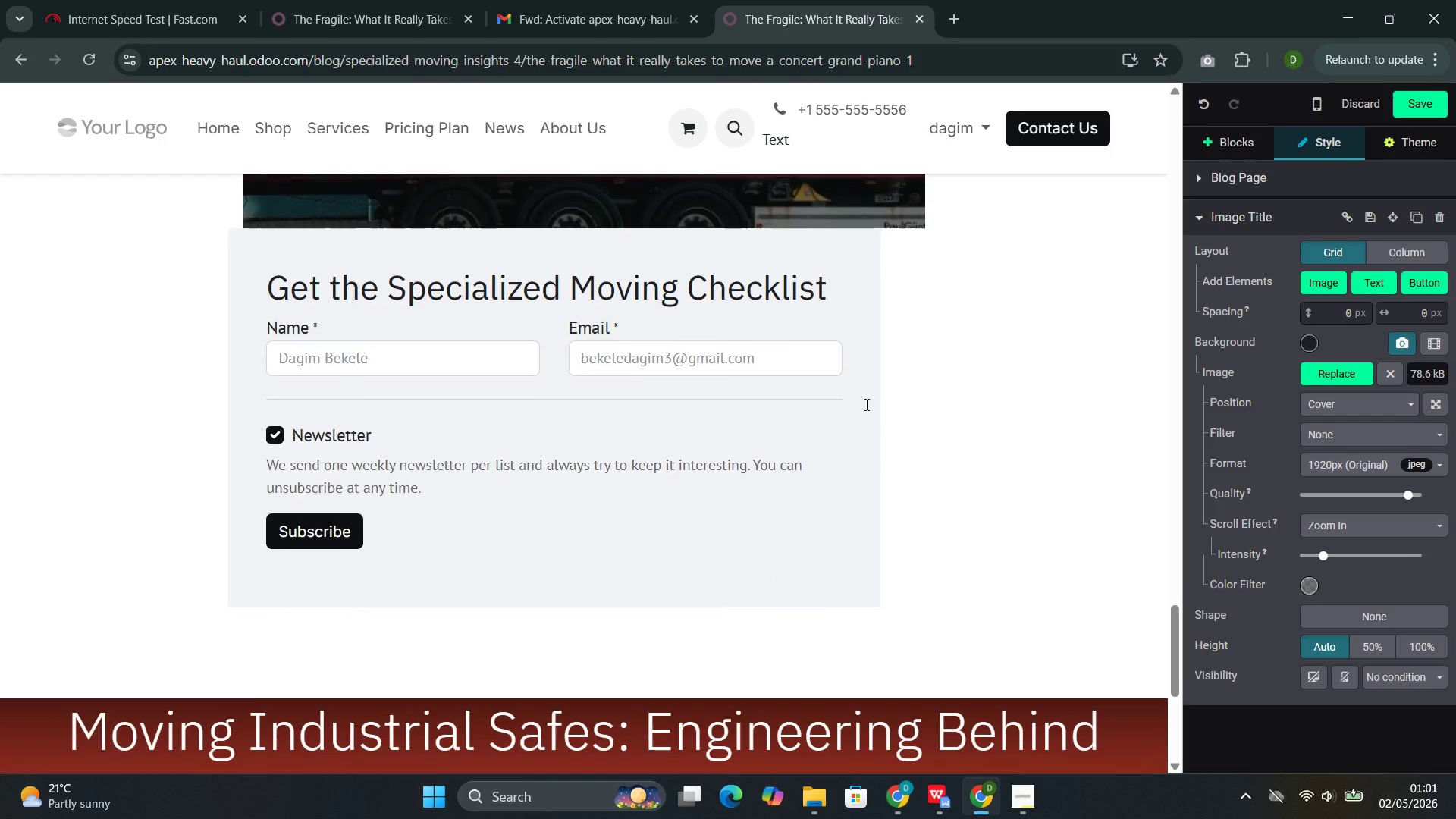 
left_click([867, 402])
 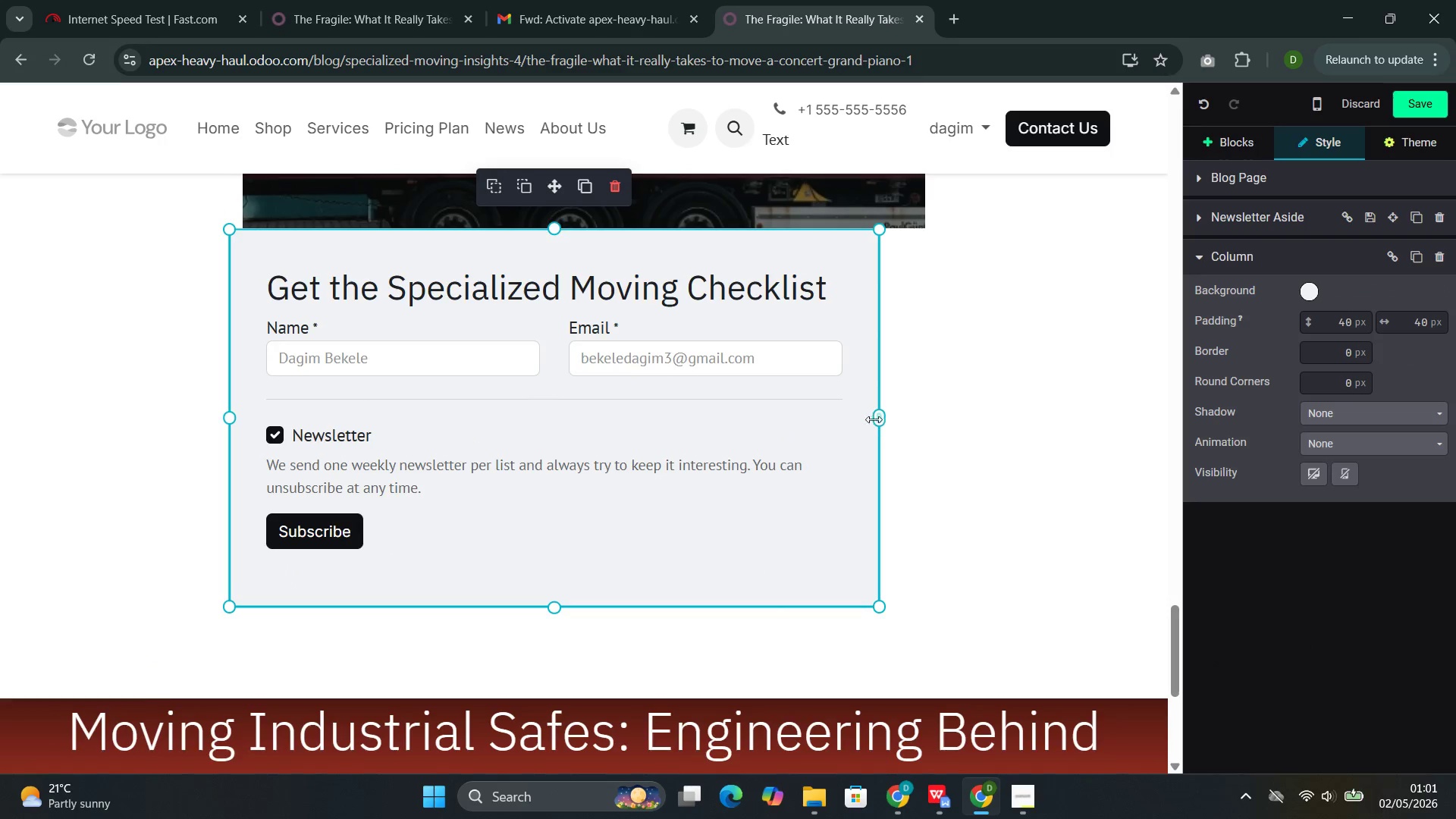 
scroll: coordinate [857, 410], scroll_direction: down, amount: 1.0
 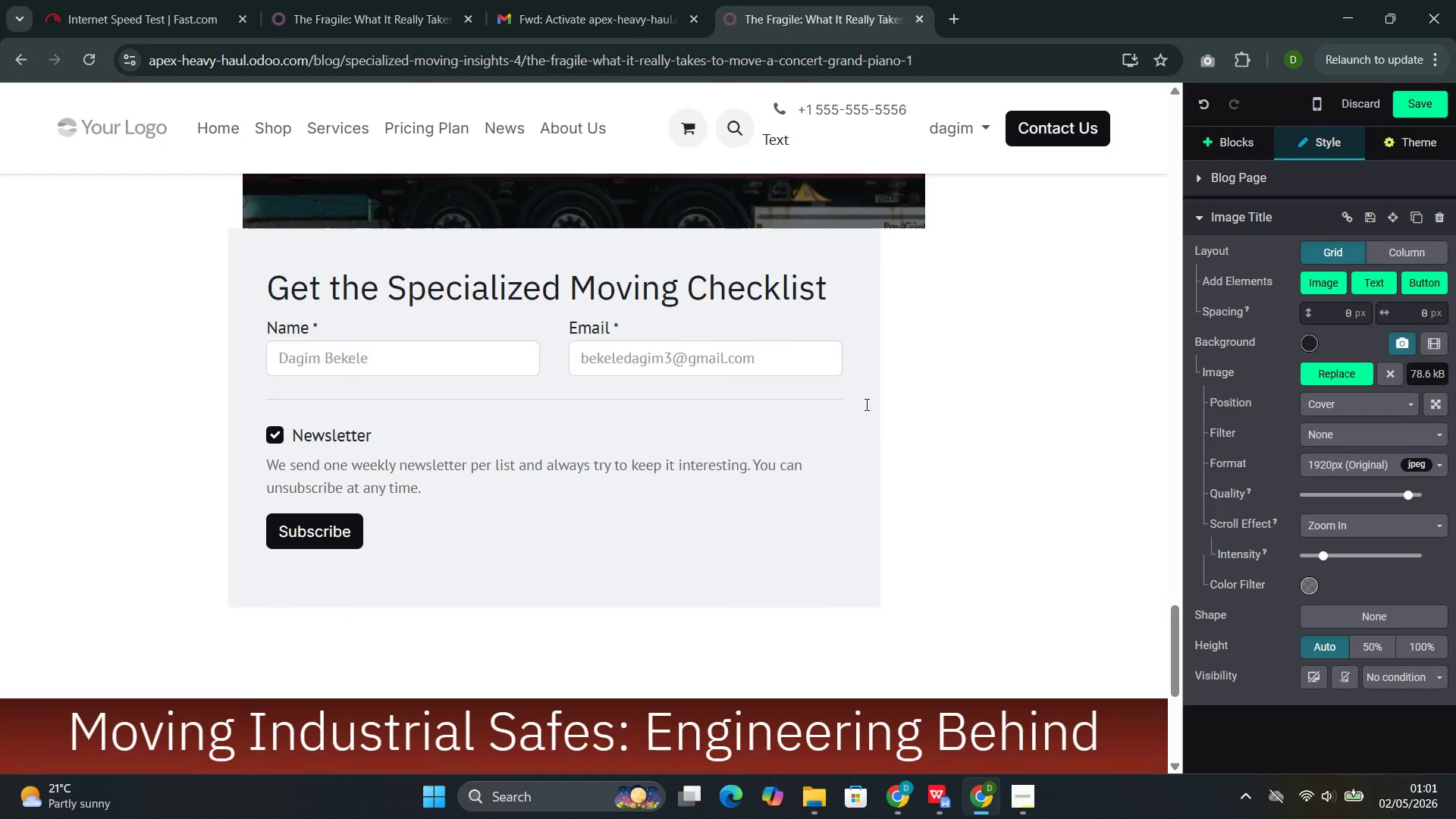 
left_click_drag(start_coordinate=[877, 416], to_coordinate=[924, 416])
 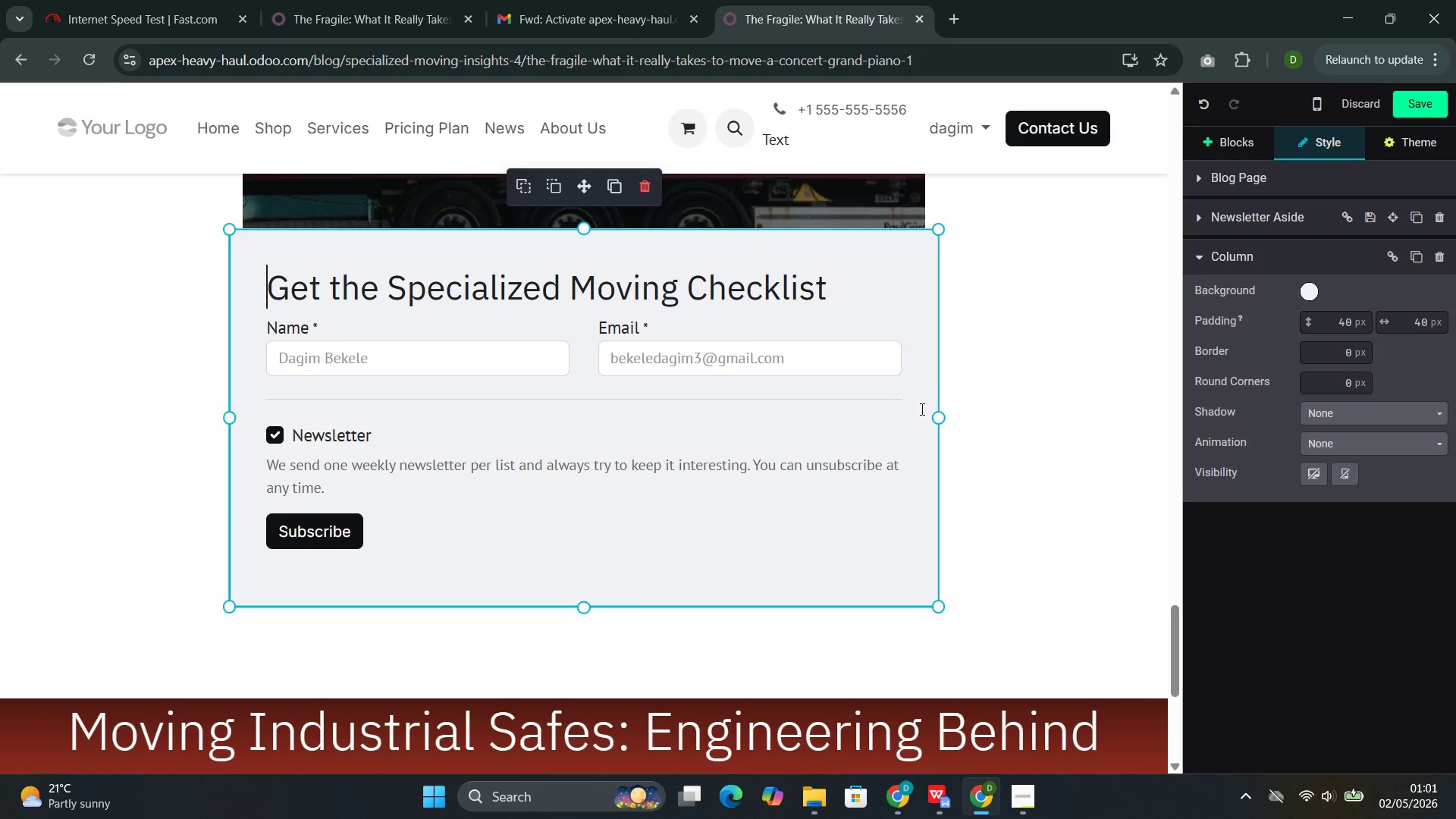 
scroll: coordinate [306, 382], scroll_direction: up, amount: 17.0
 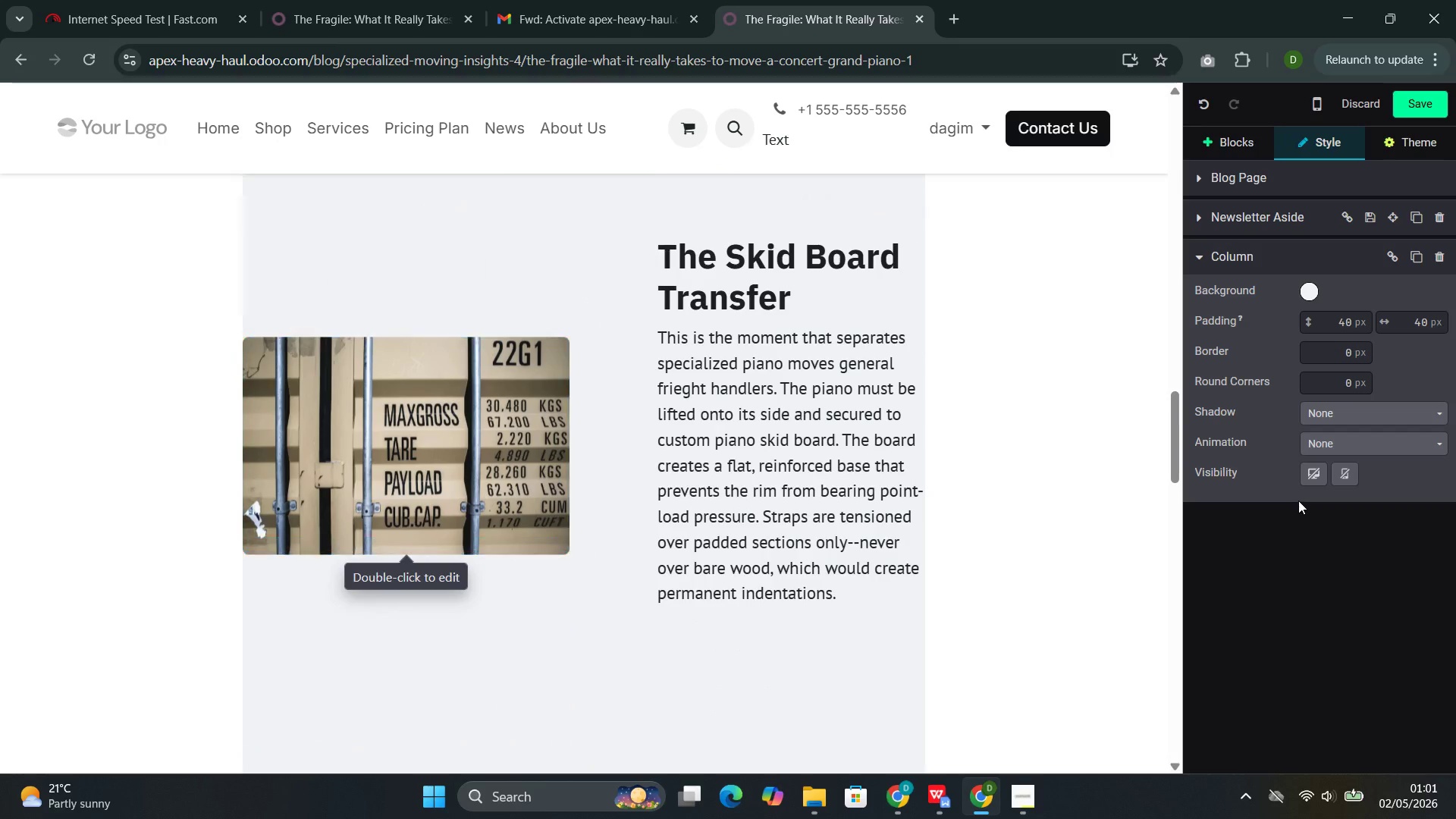 
scroll: coordinate [1352, 482], scroll_direction: down, amount: 4.0
 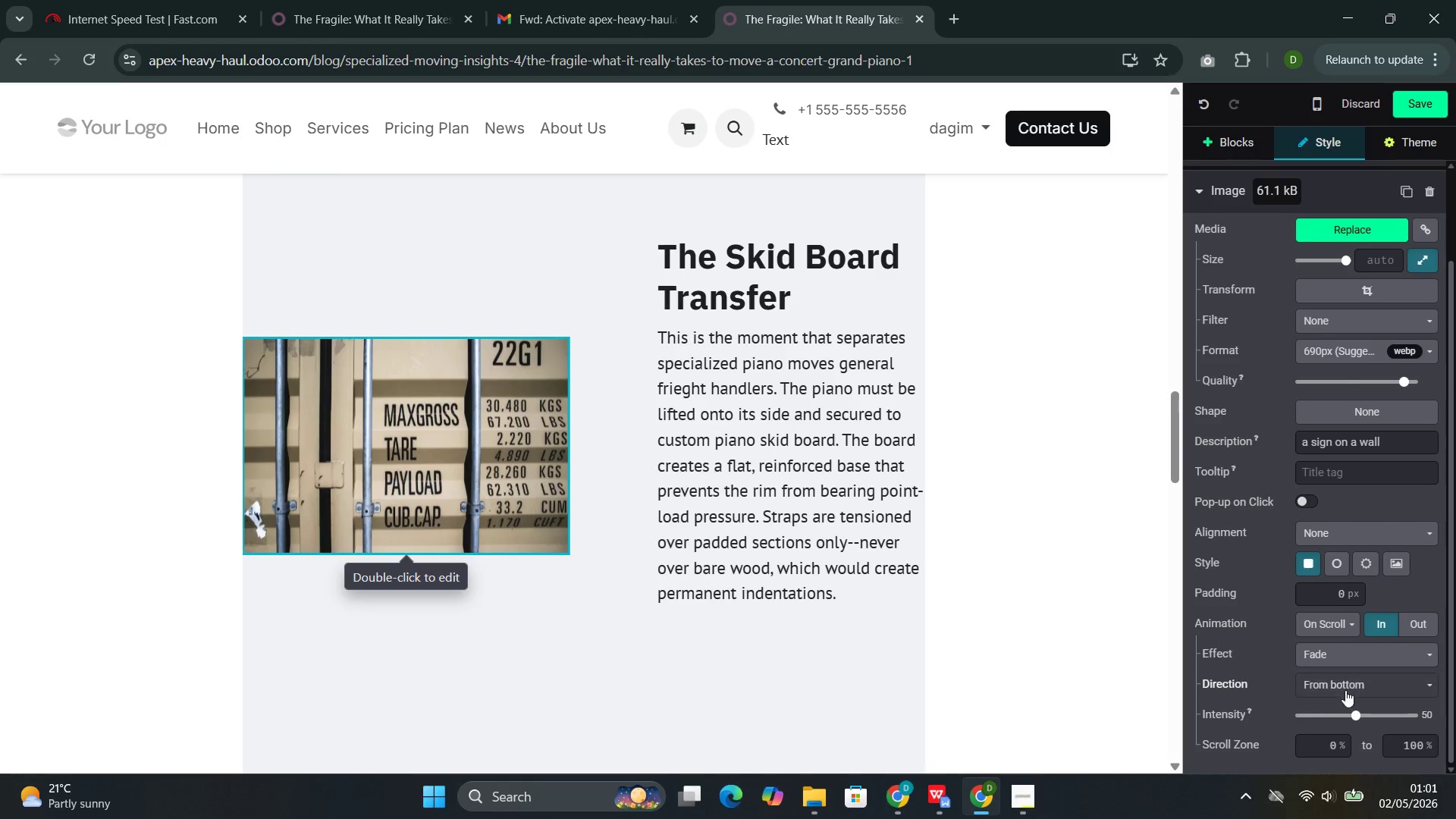 
left_click([1343, 691])
 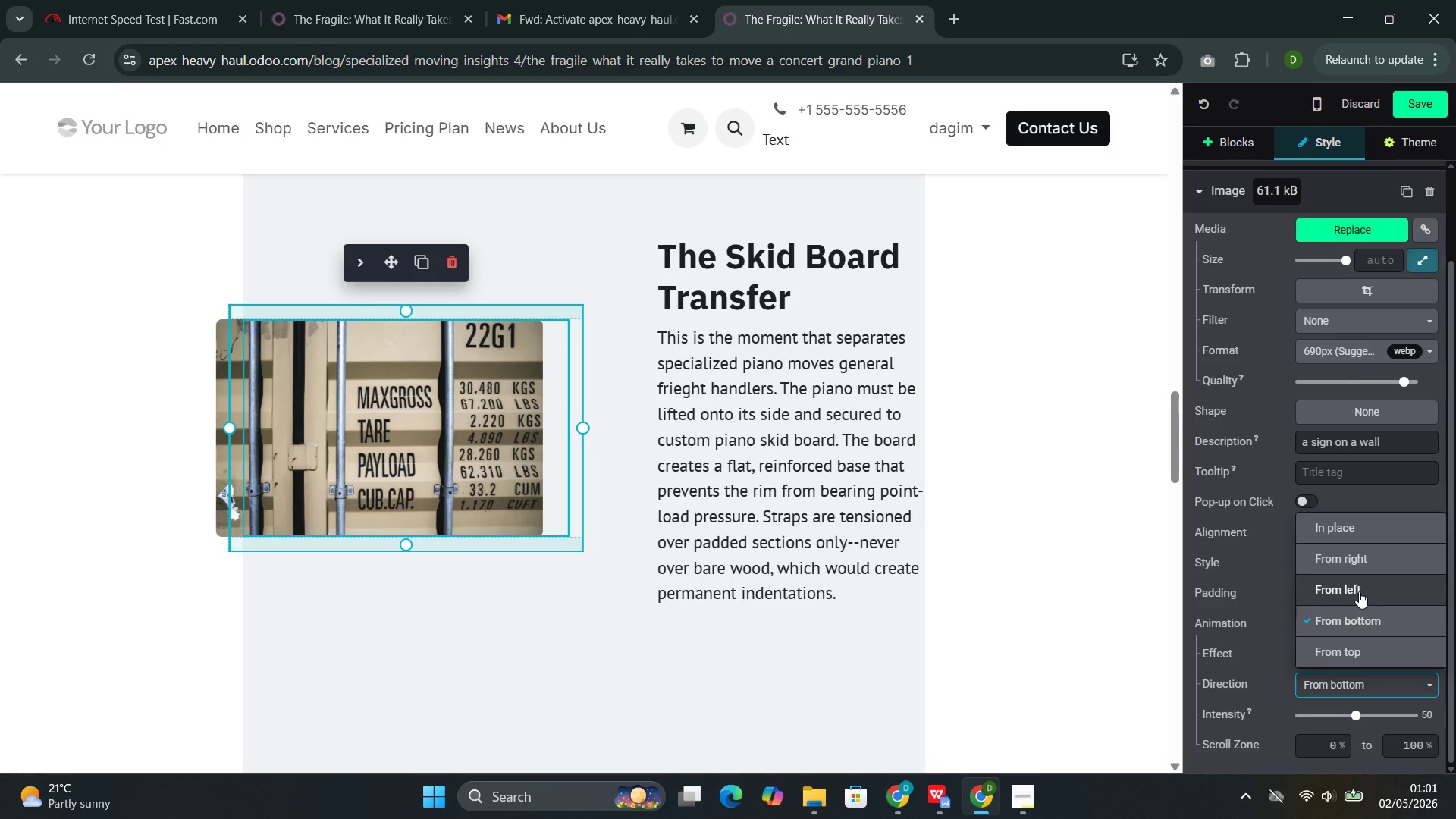 
left_click([1359, 590])
 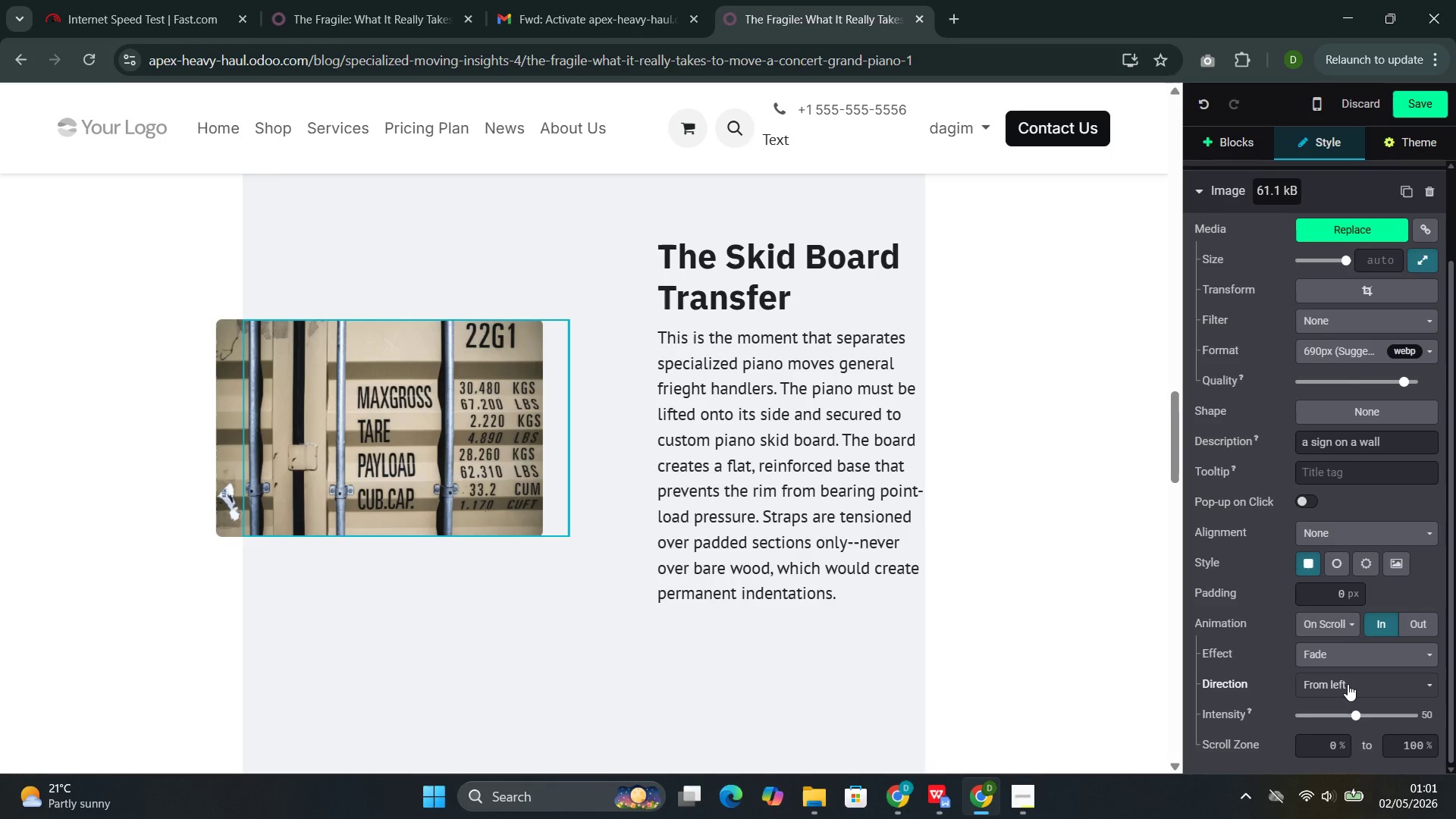 
left_click([1348, 684])
 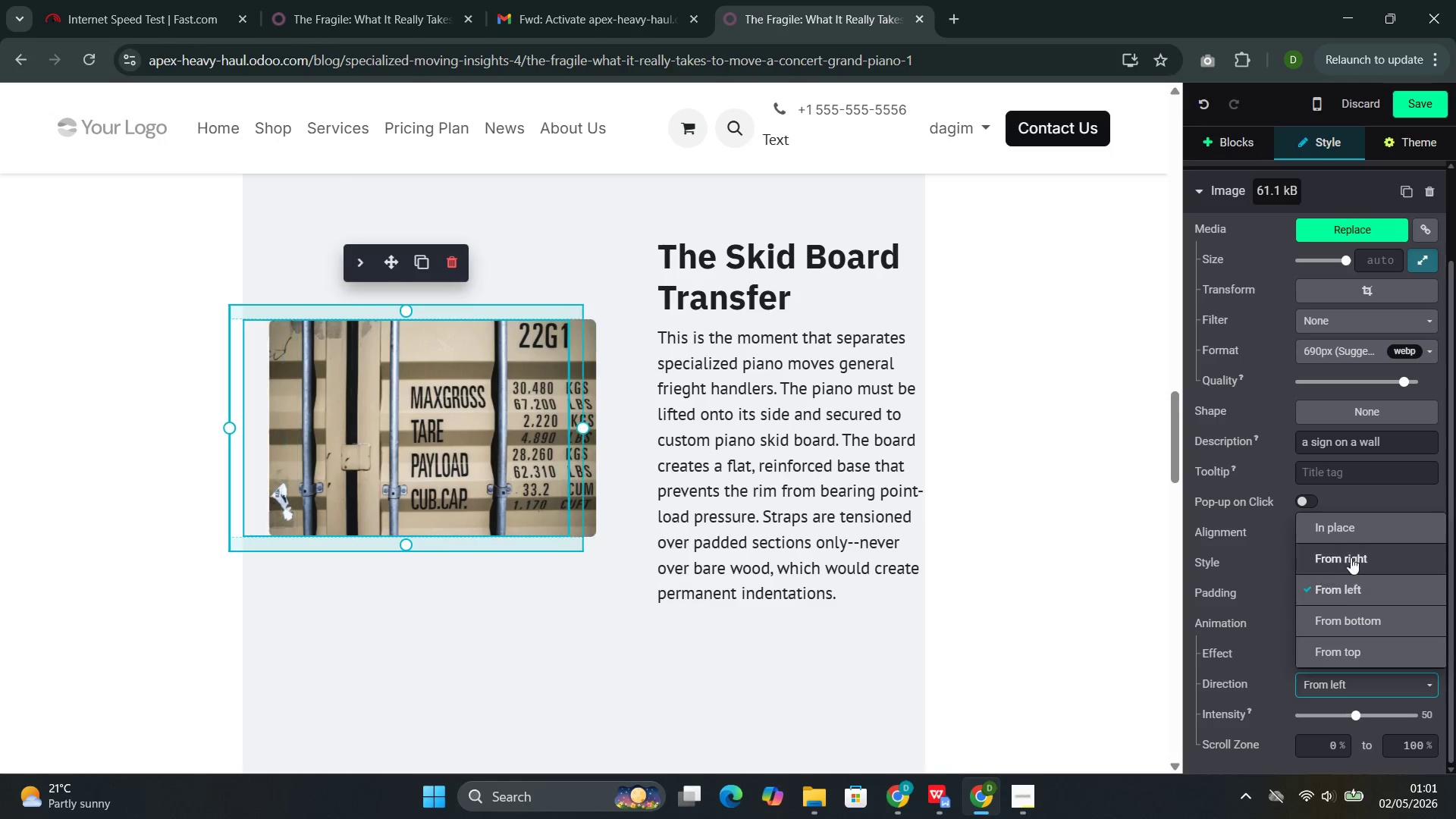 
left_click([1351, 557])
 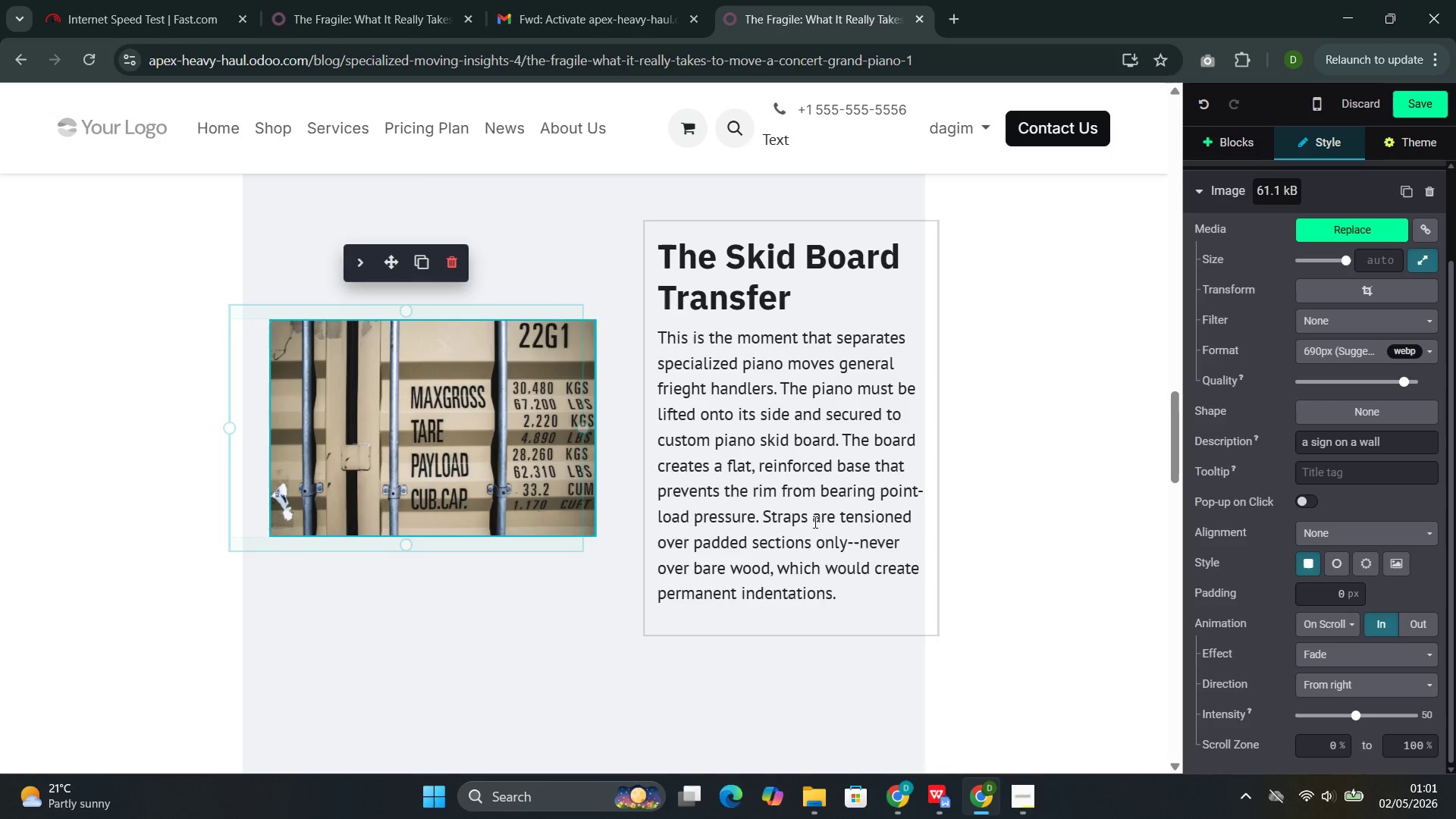 
scroll: coordinate [828, 507], scroll_direction: up, amount: 12.0
 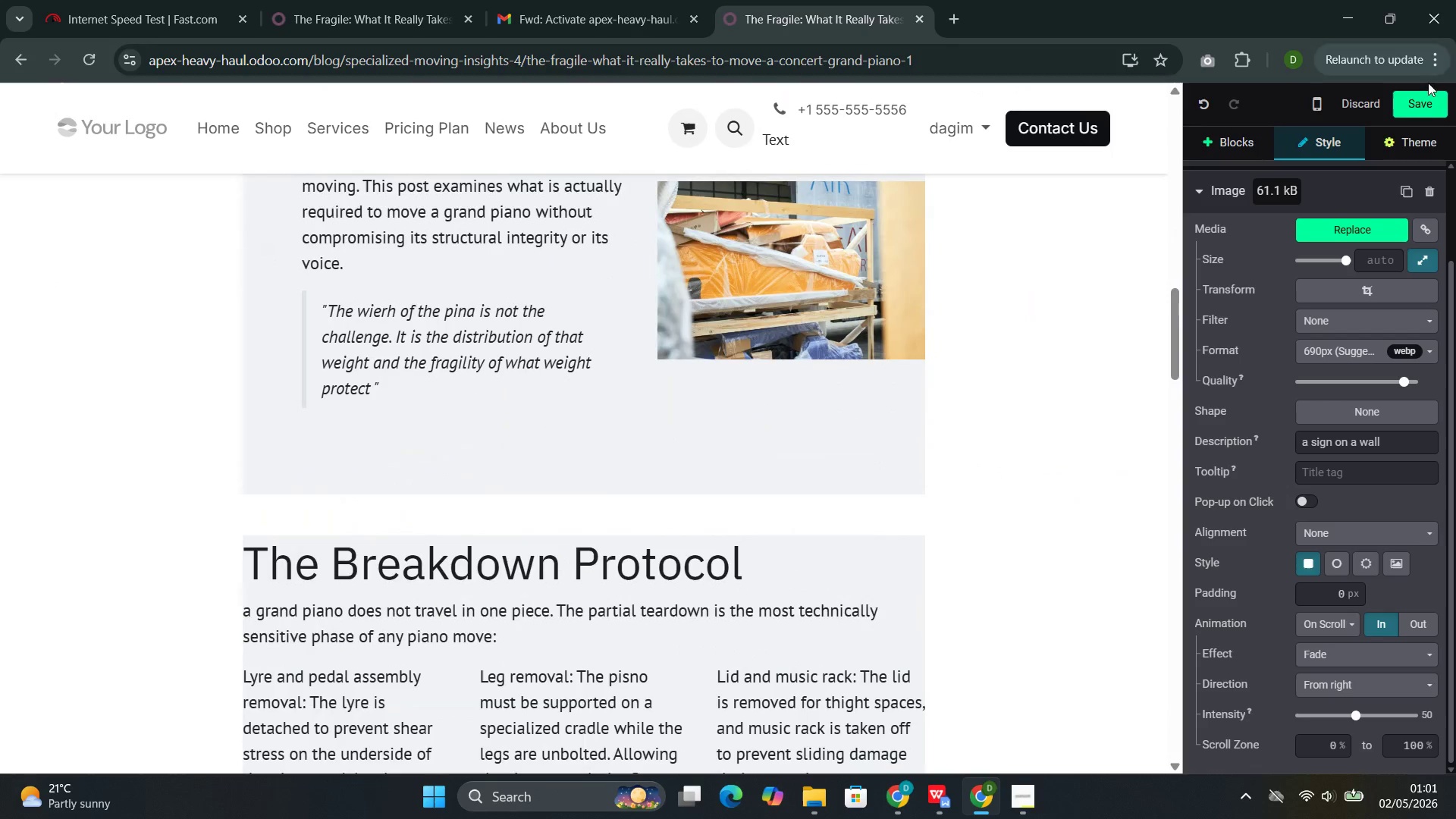 
left_click([1425, 102])
 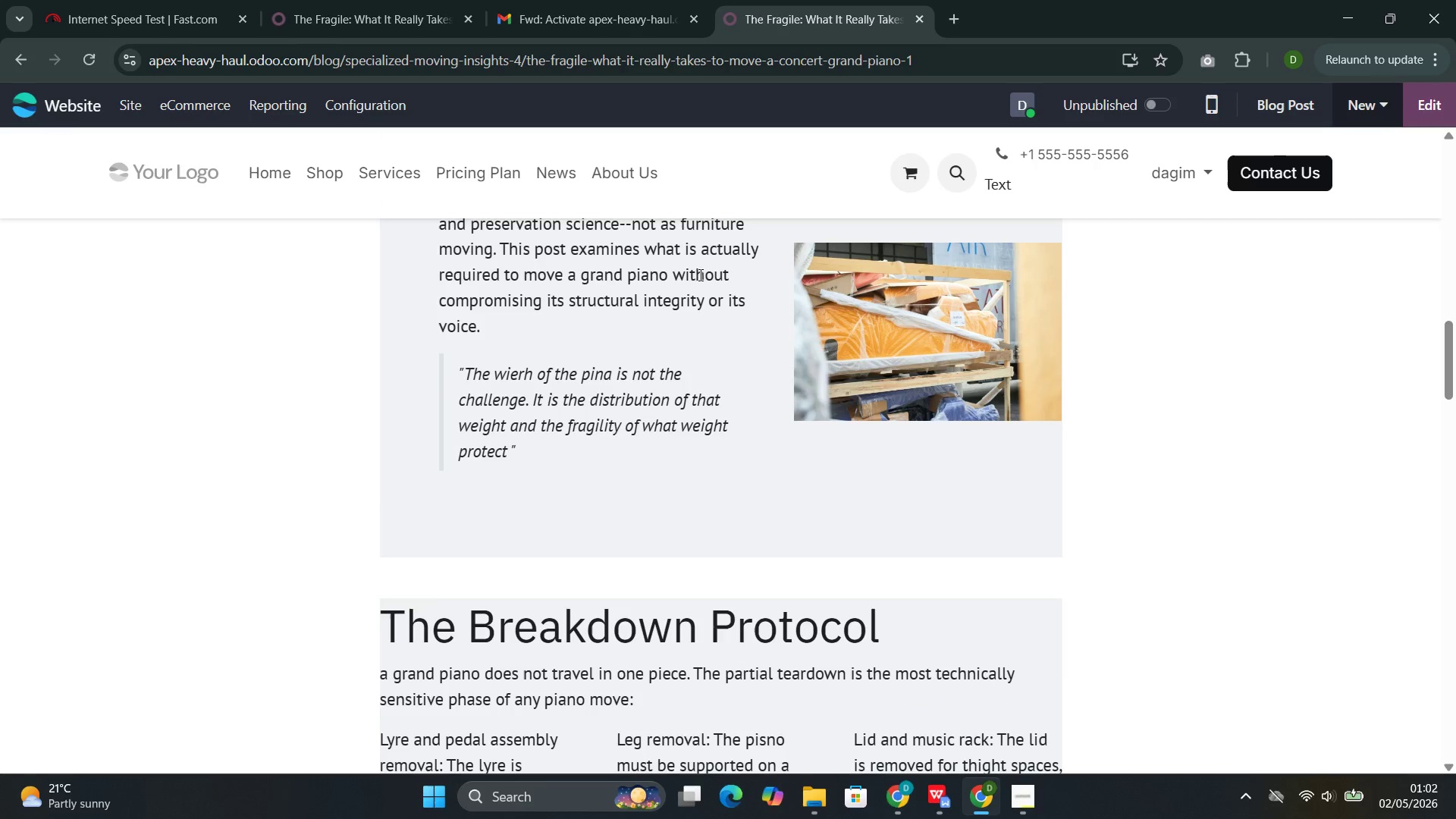 
scroll: coordinate [375, 259], scroll_direction: up, amount: 7.0
 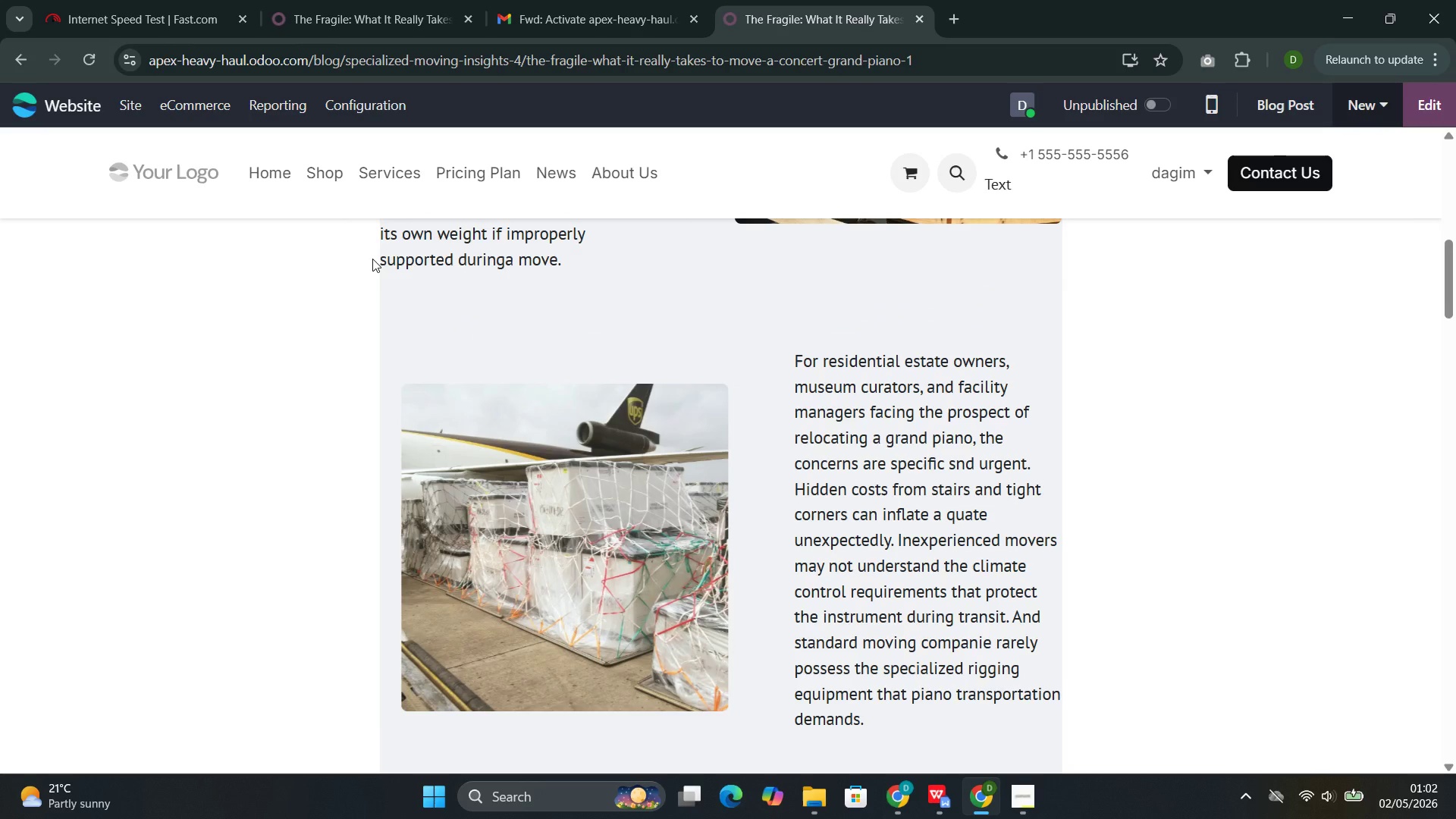 
wait(10.15)
 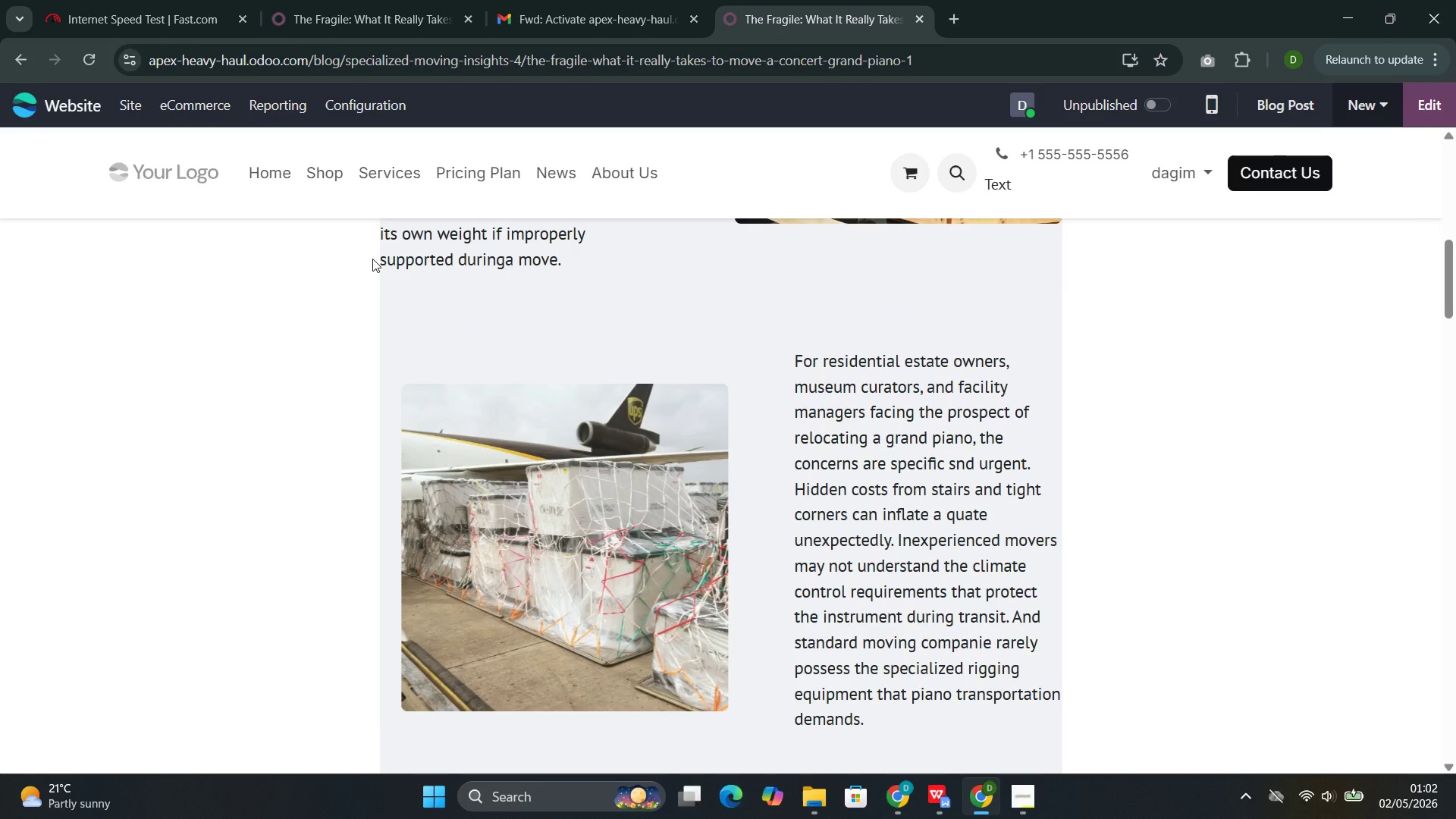 
scroll: coordinate [497, 379], scroll_direction: up, amount: 1.0
 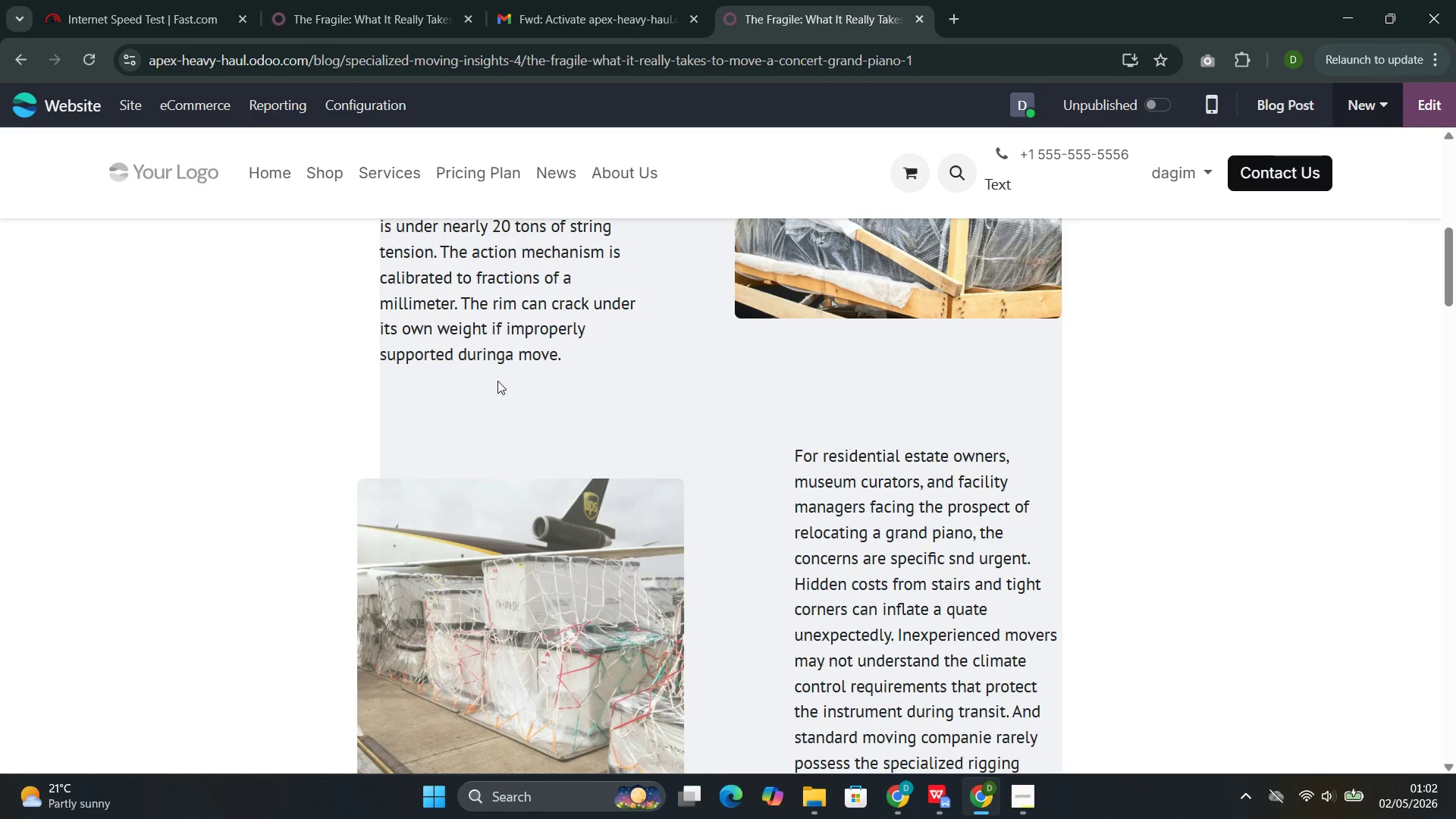 
wait(17.98)
 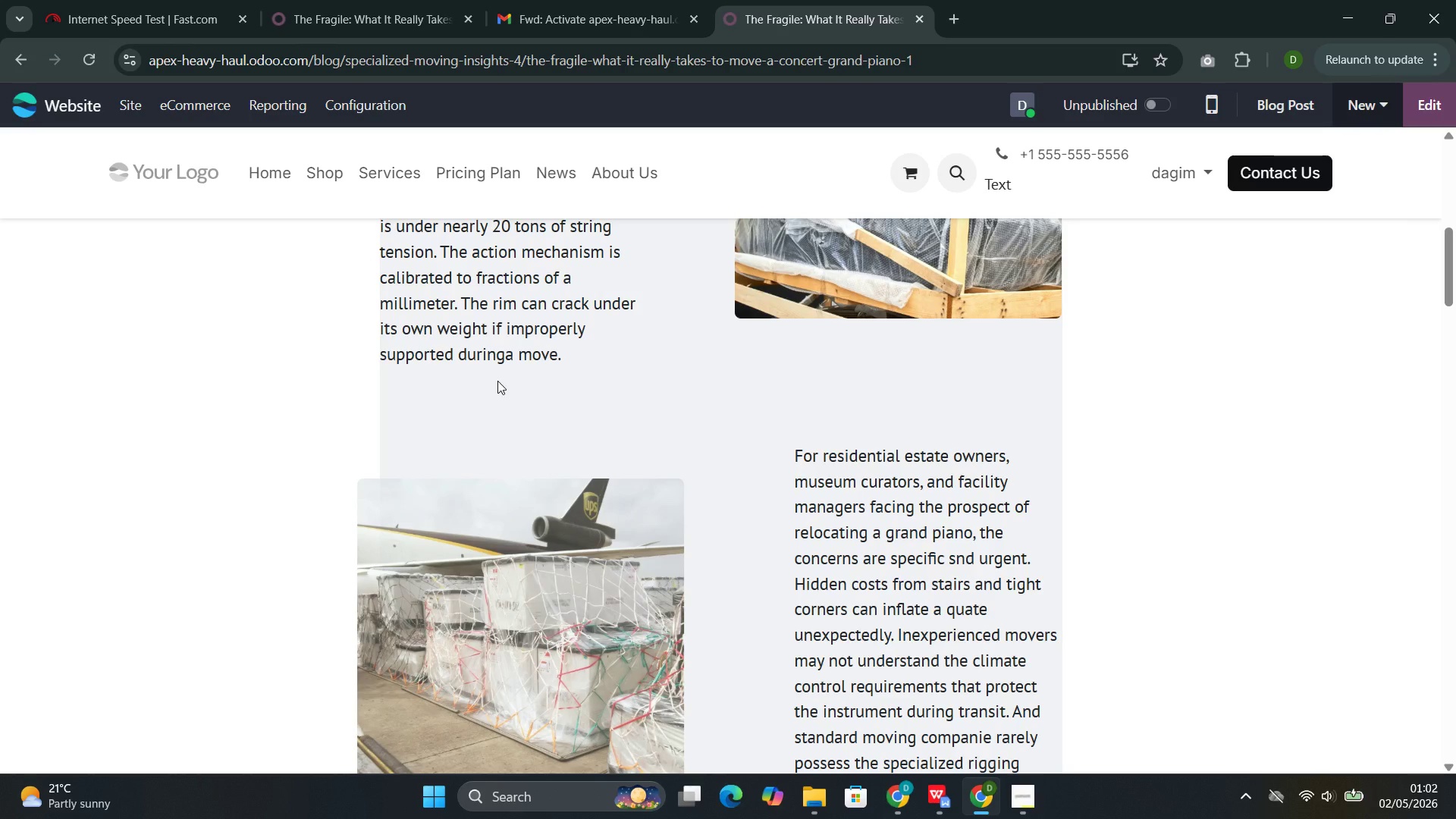 
scroll: coordinate [434, 359], scroll_direction: up, amount: 12.0
 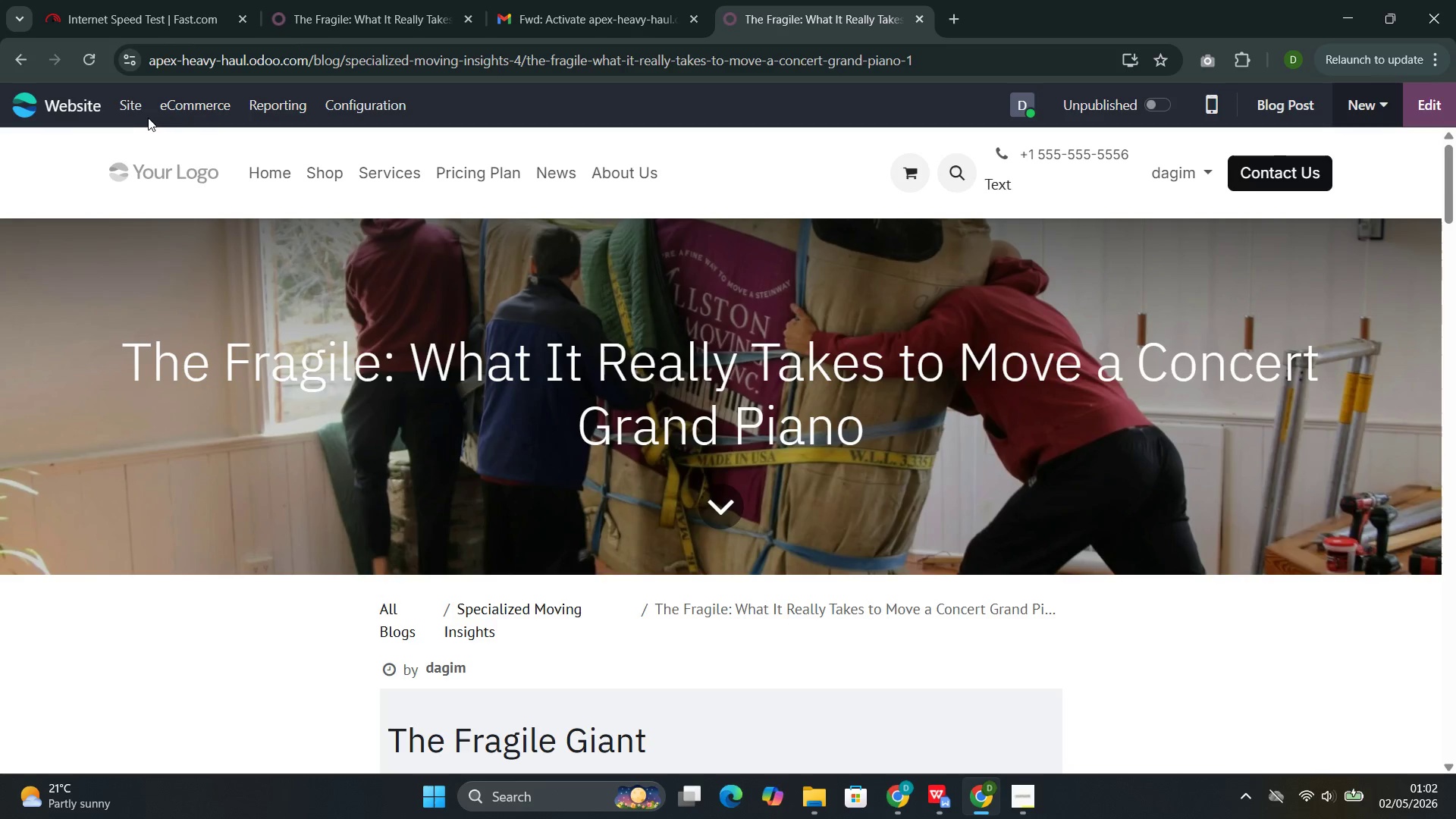 
left_click([139, 109])
 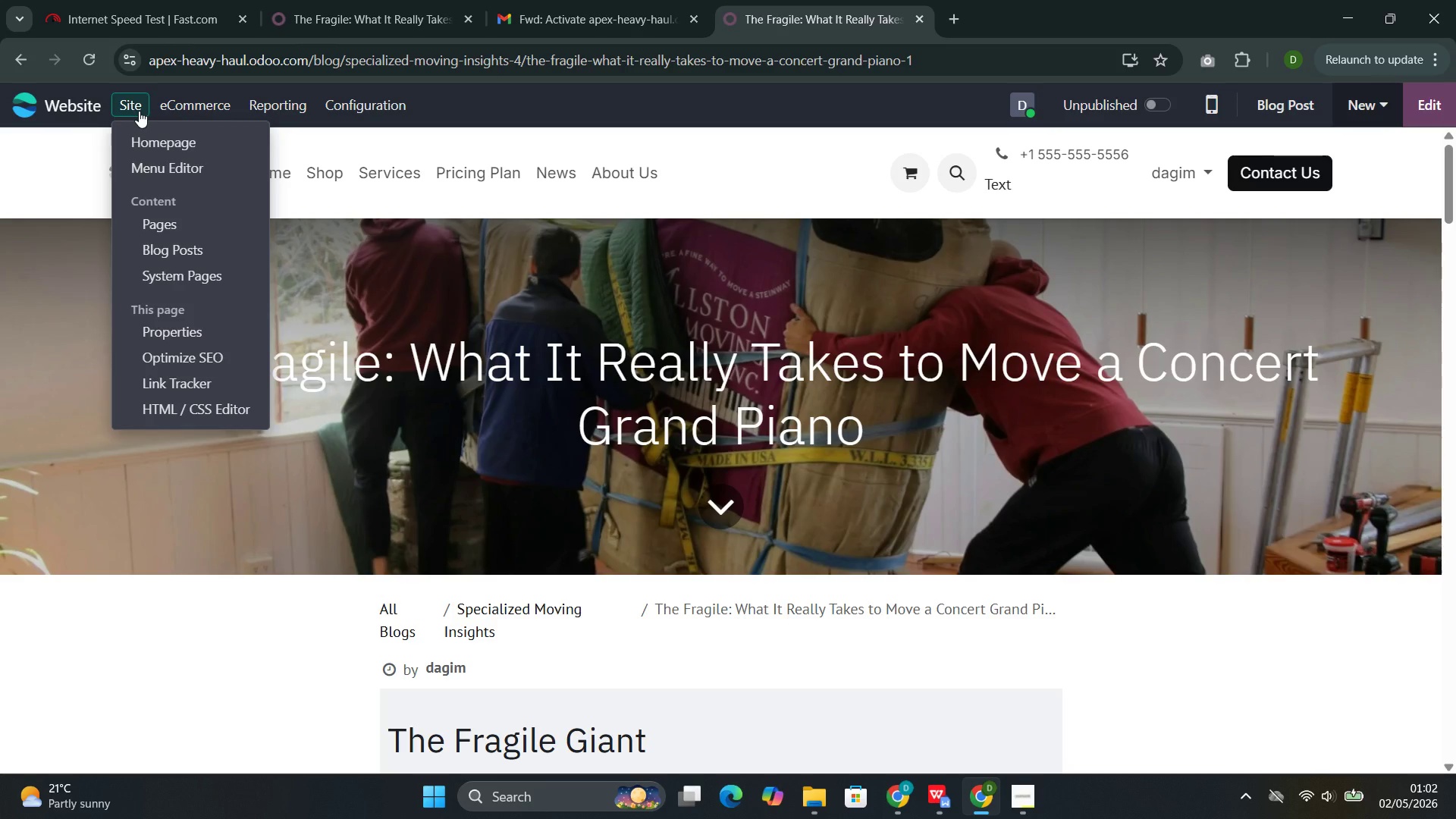 
wait(30.25)
 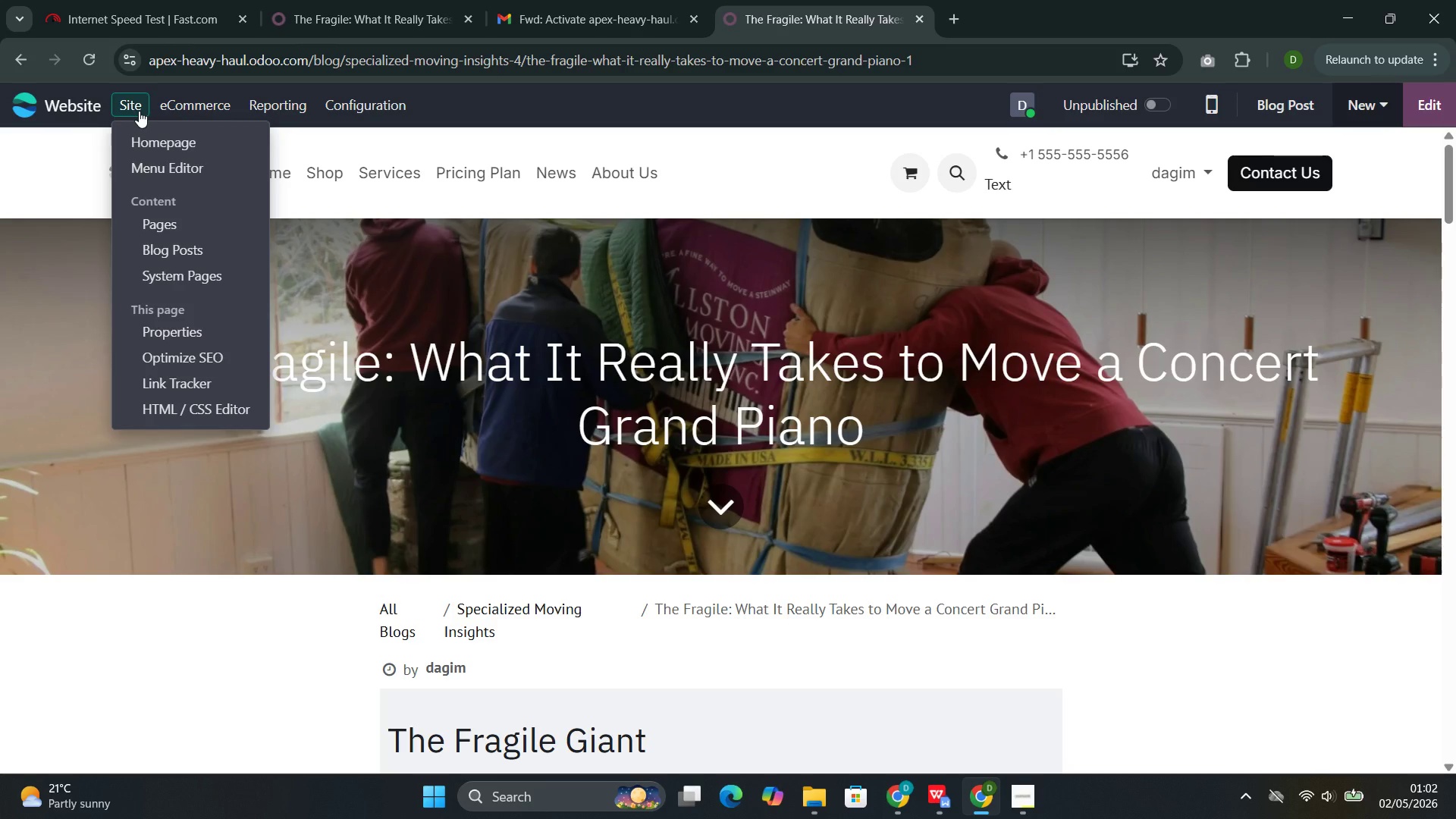 
mouse_move([208, 366])
 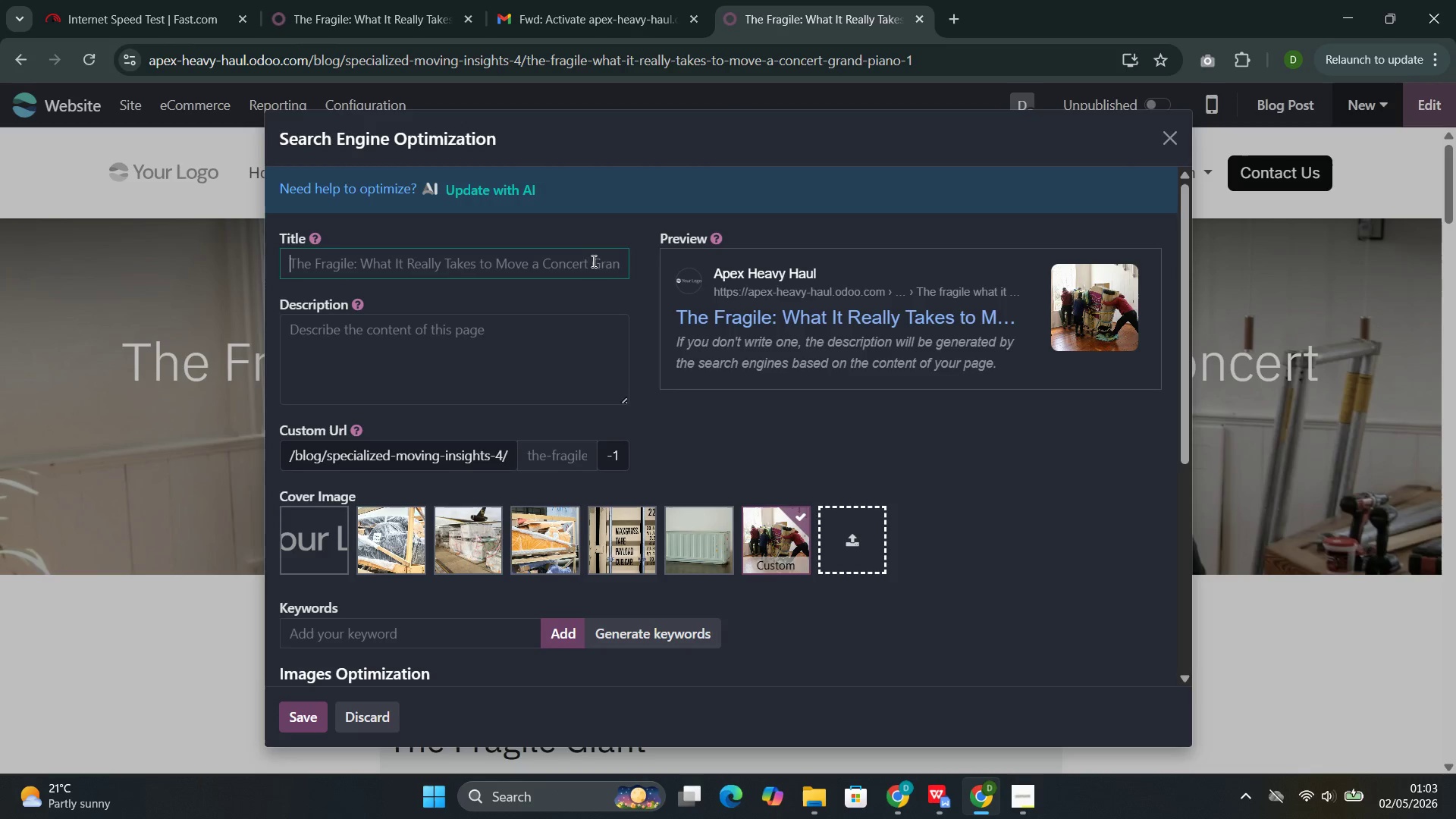 
left_click([570, 271])
 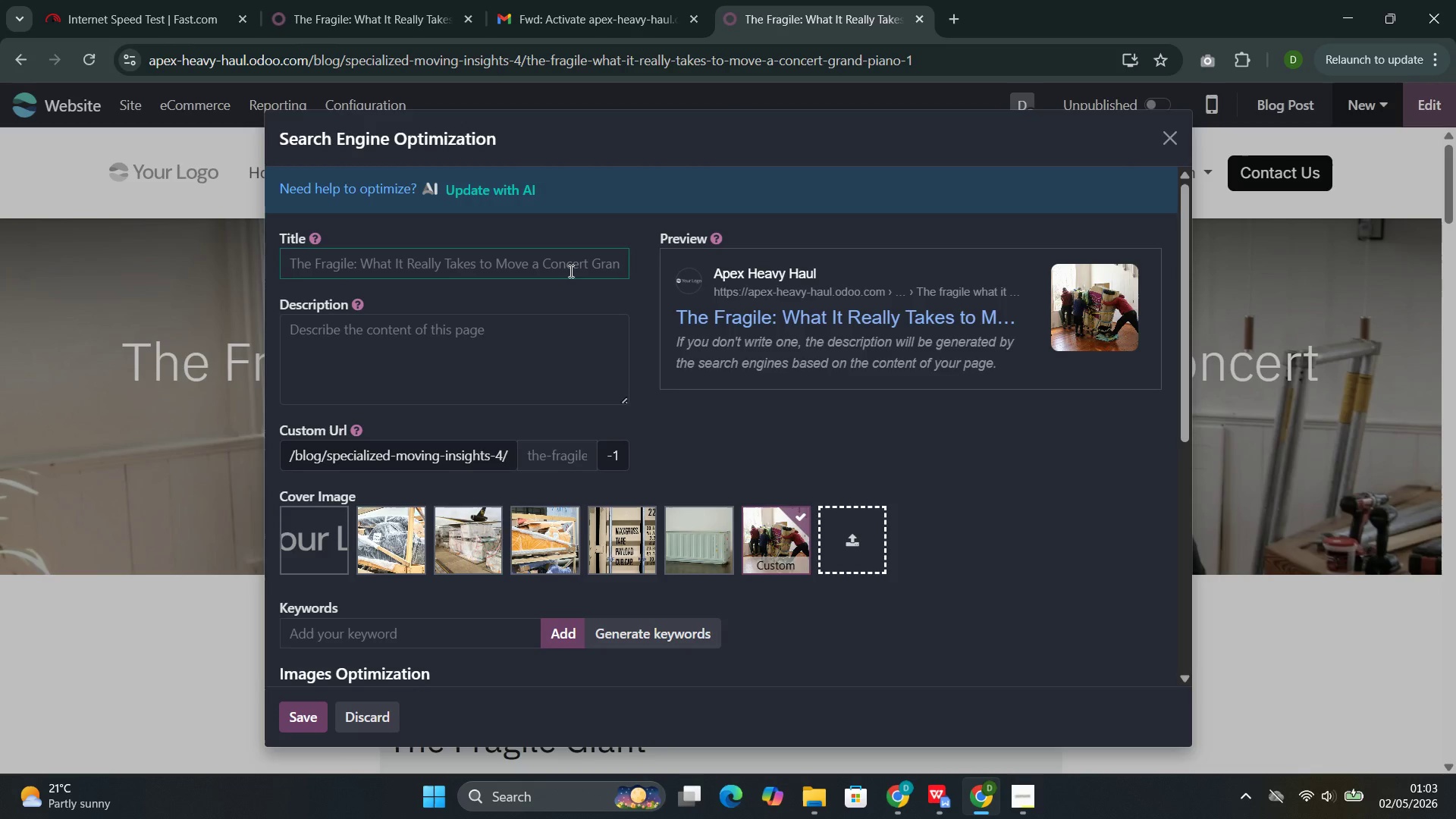 
wait(8.88)
 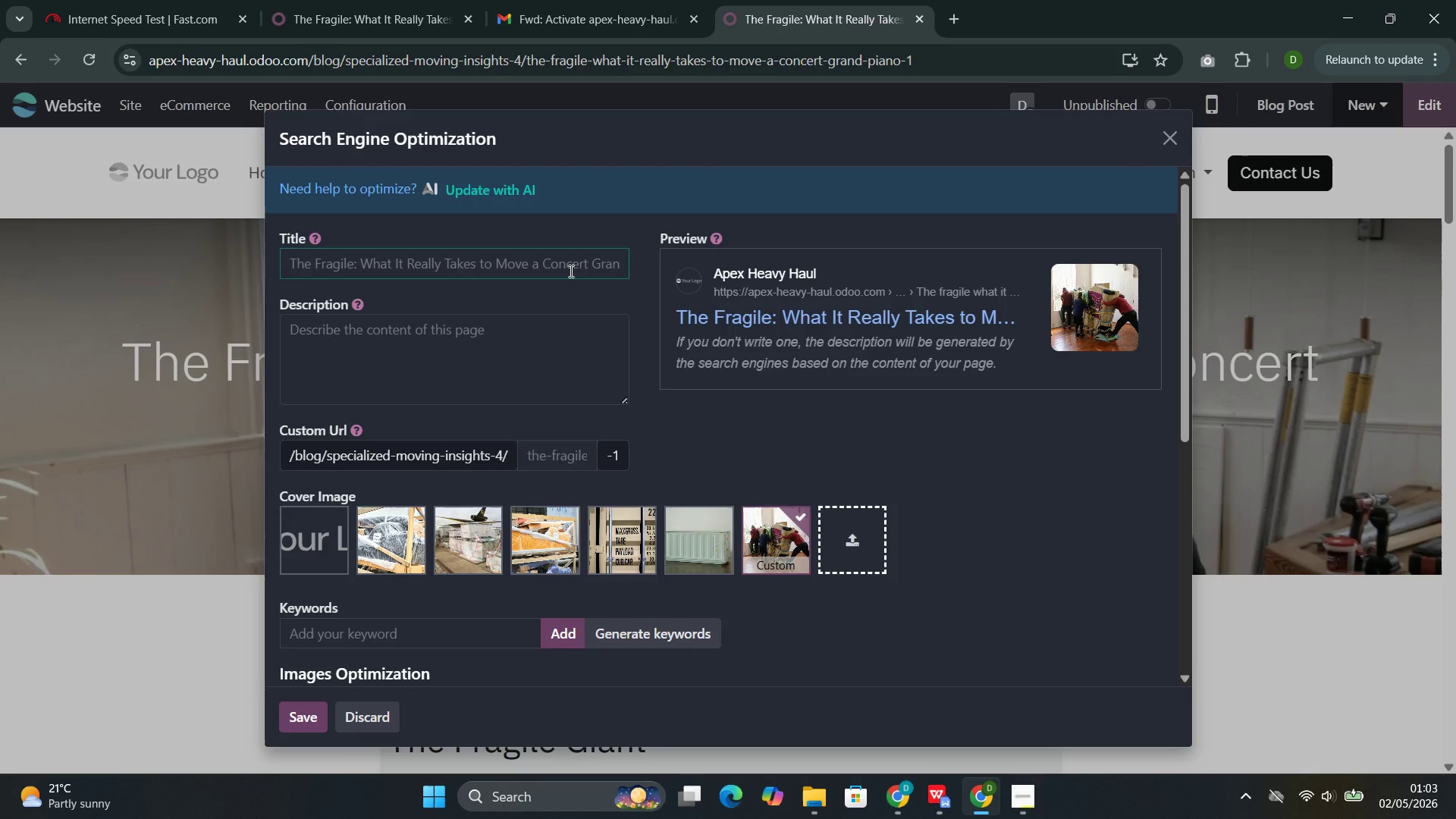 
left_click([1177, 133])
 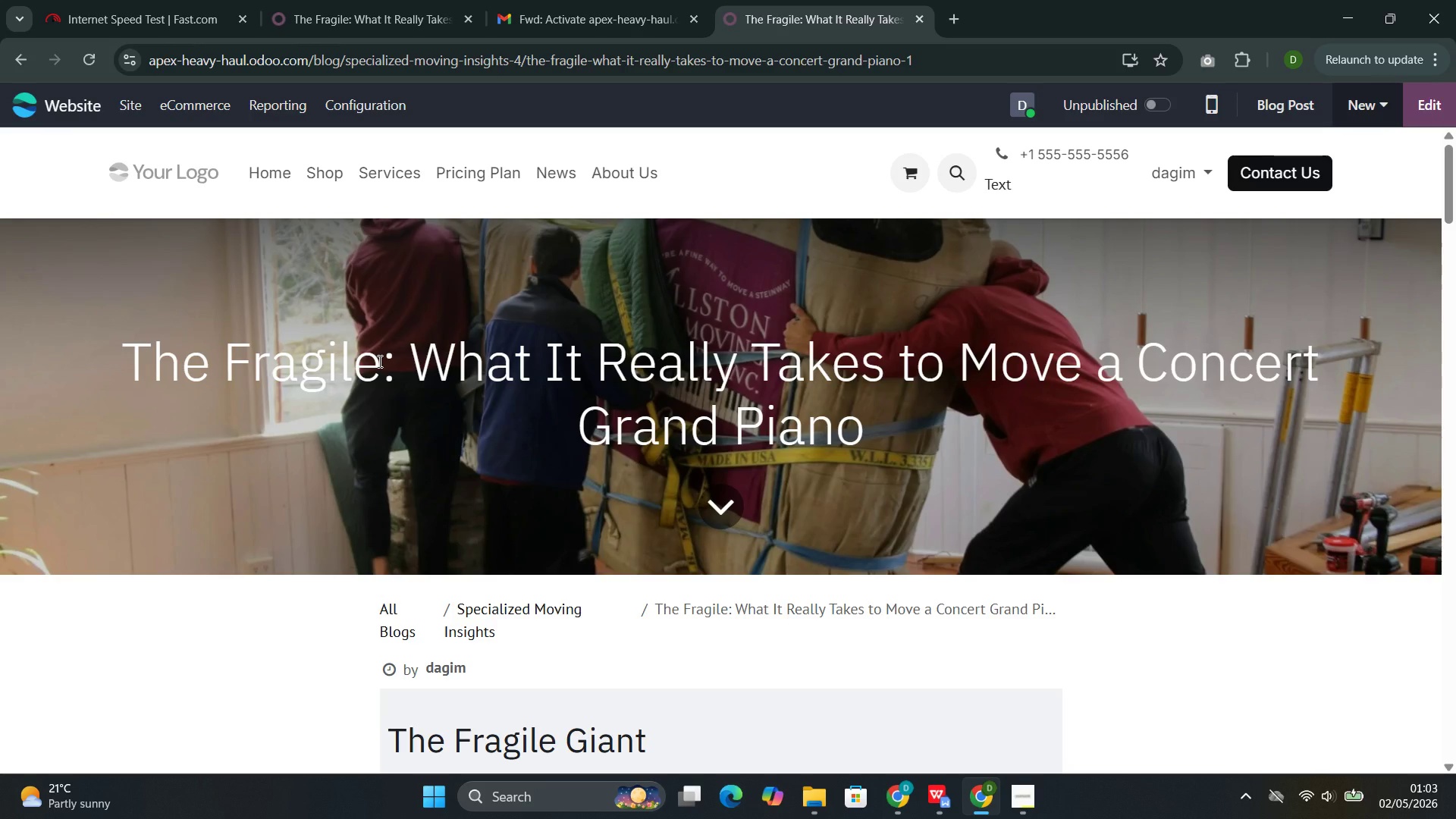 
wait(7.84)
 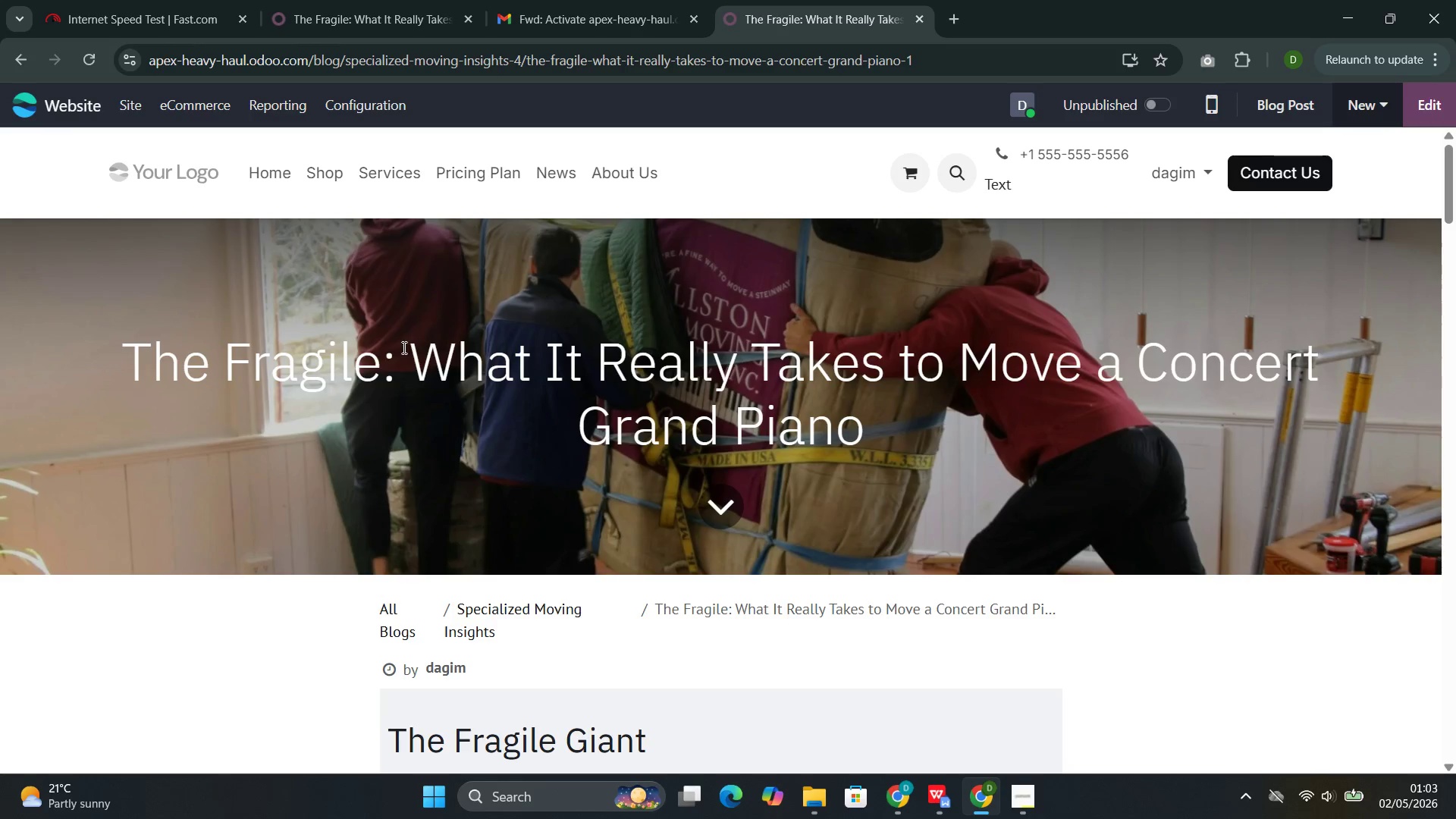 
left_click([378, 361])
 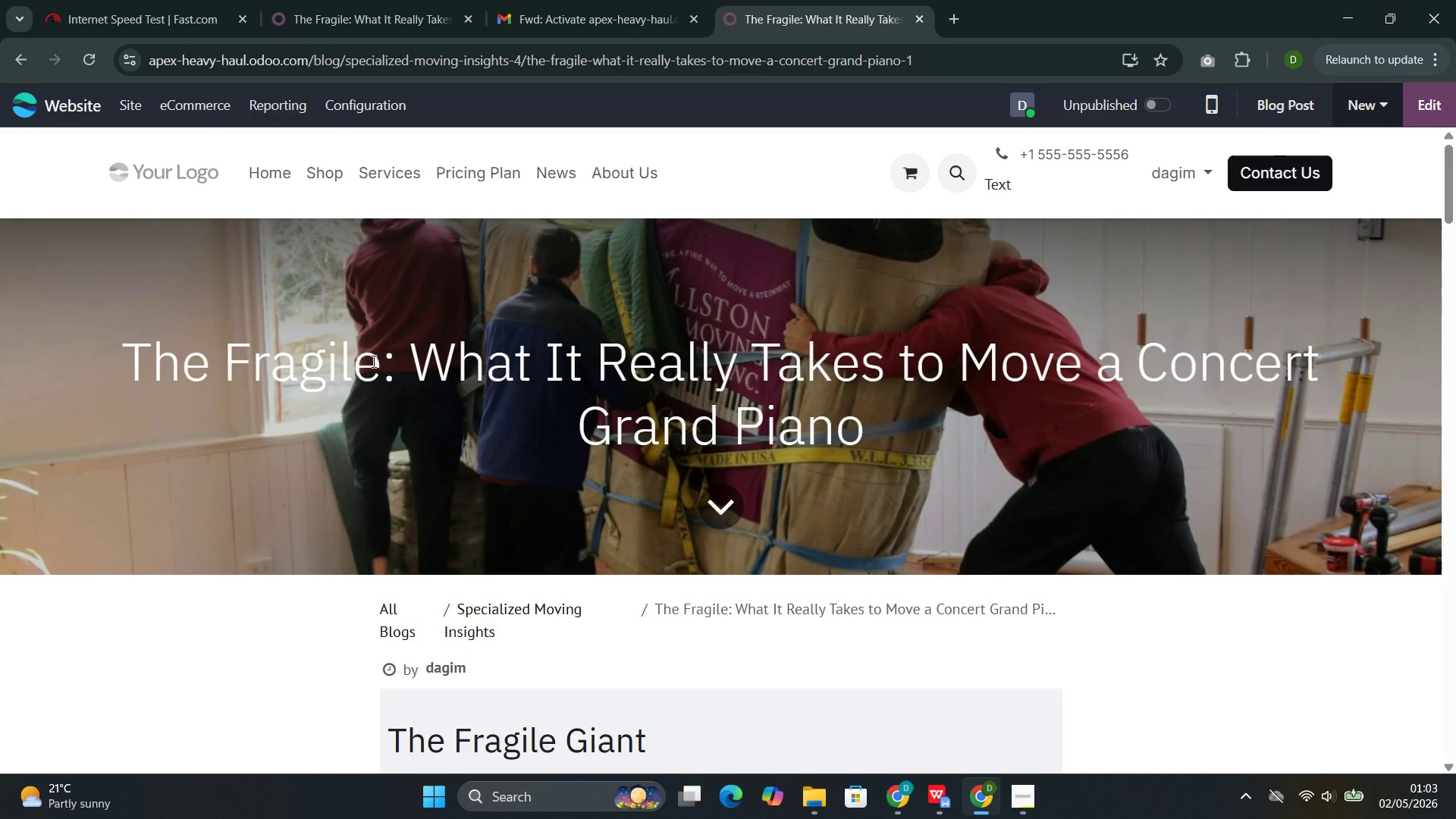 
wait(11.56)
 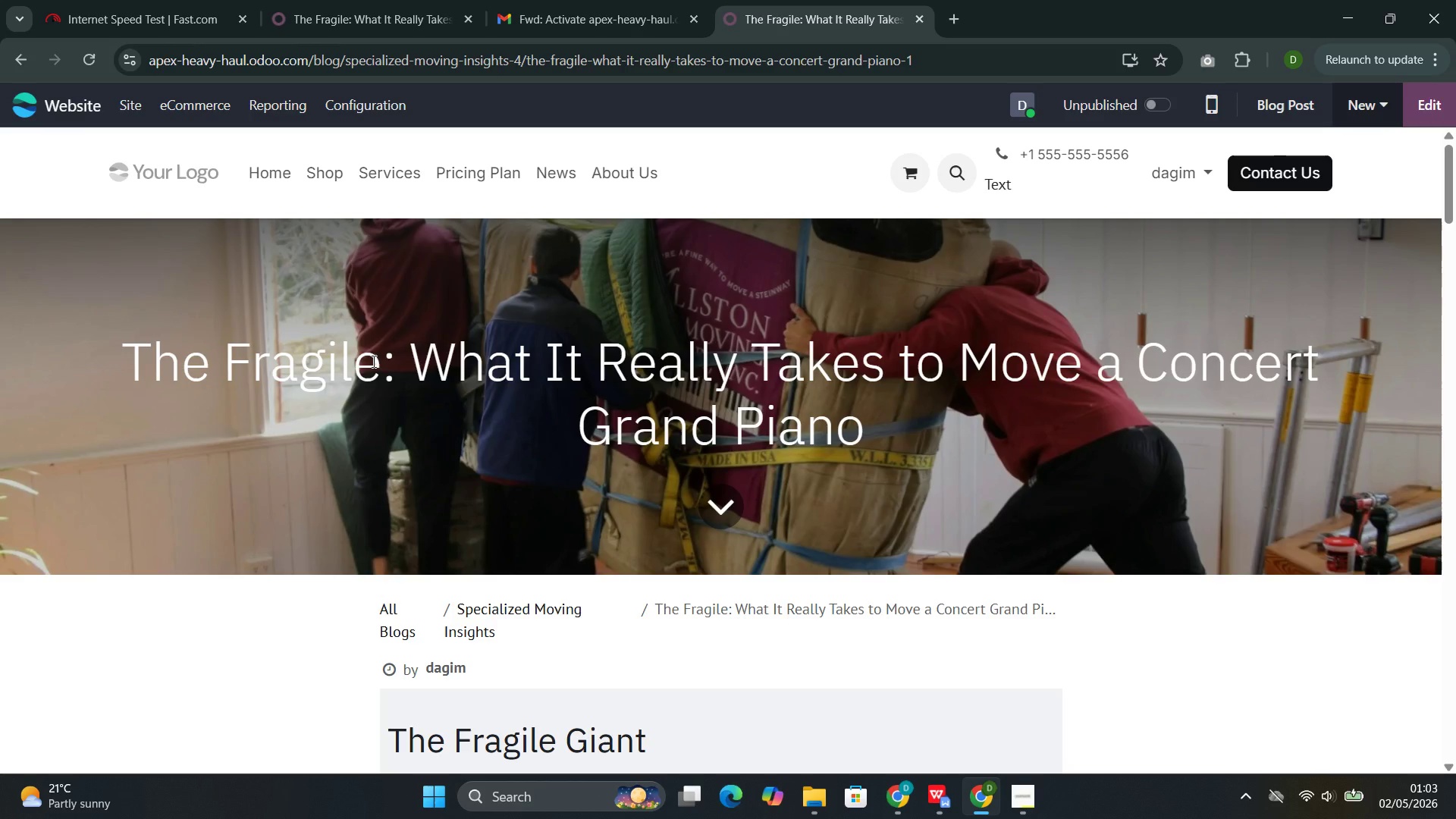 
scroll: coordinate [175, 818], scroll_direction: up, amount: 1.0
 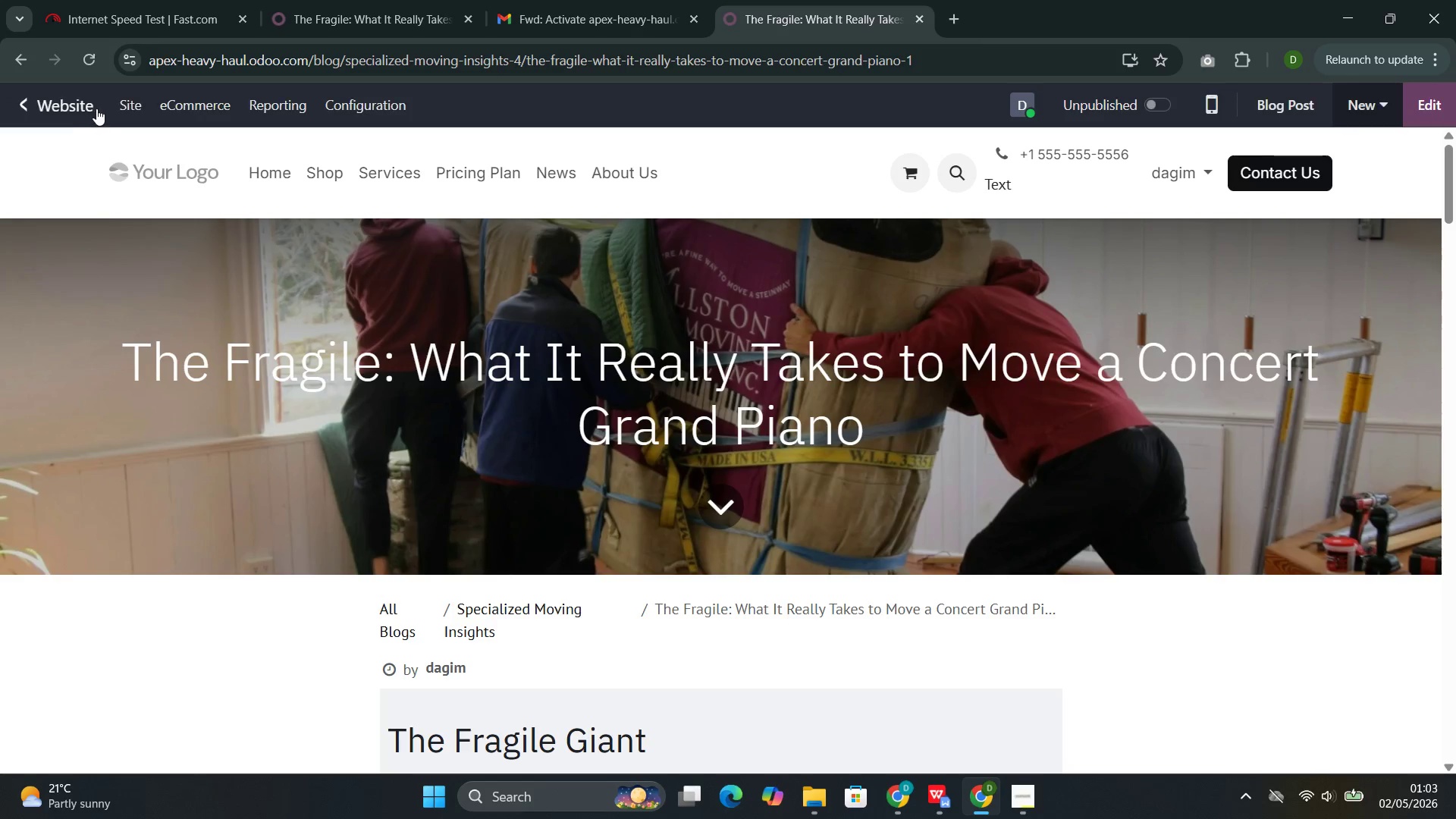 
left_click([130, 110])
 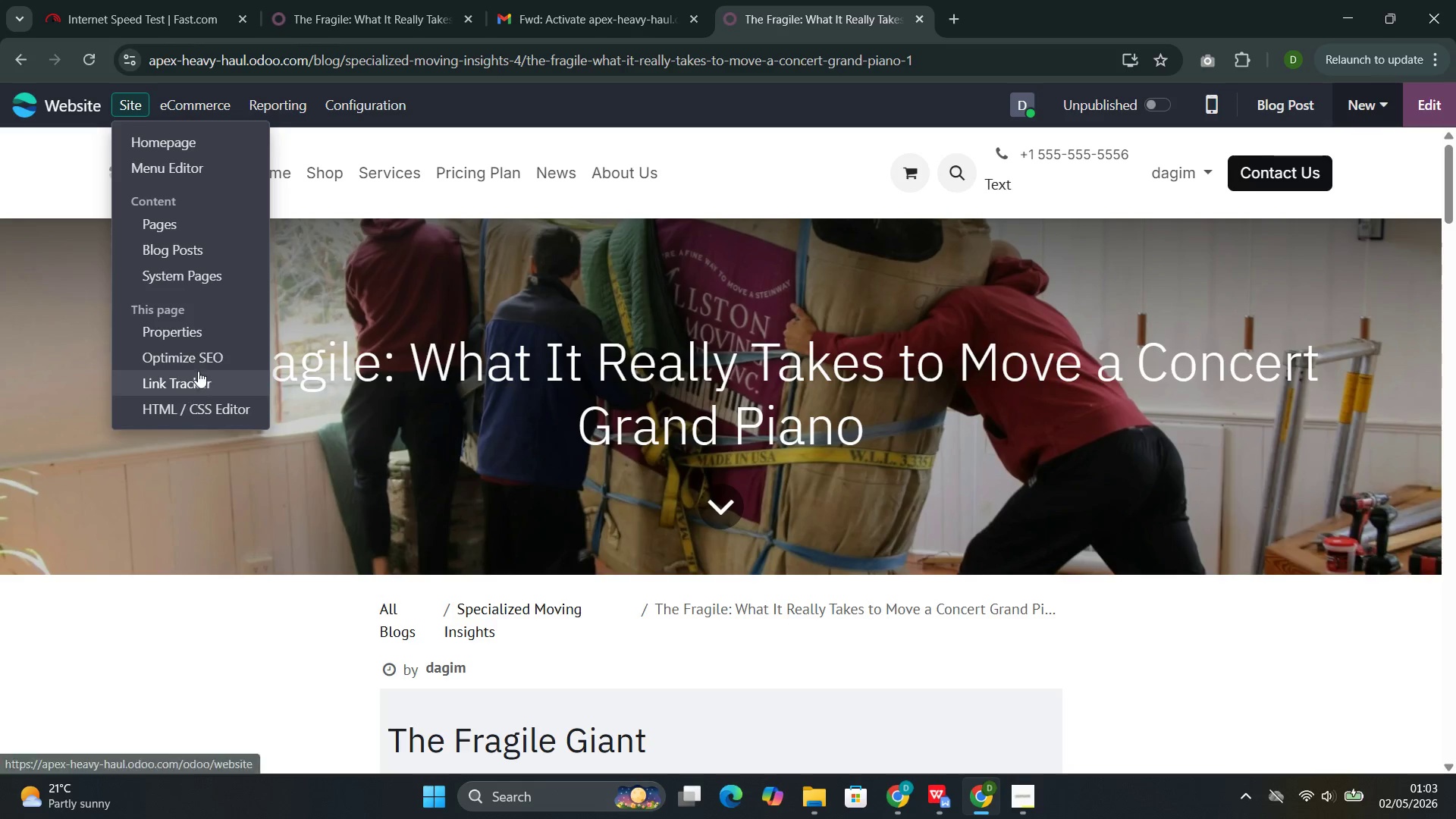 
left_click([201, 361])
 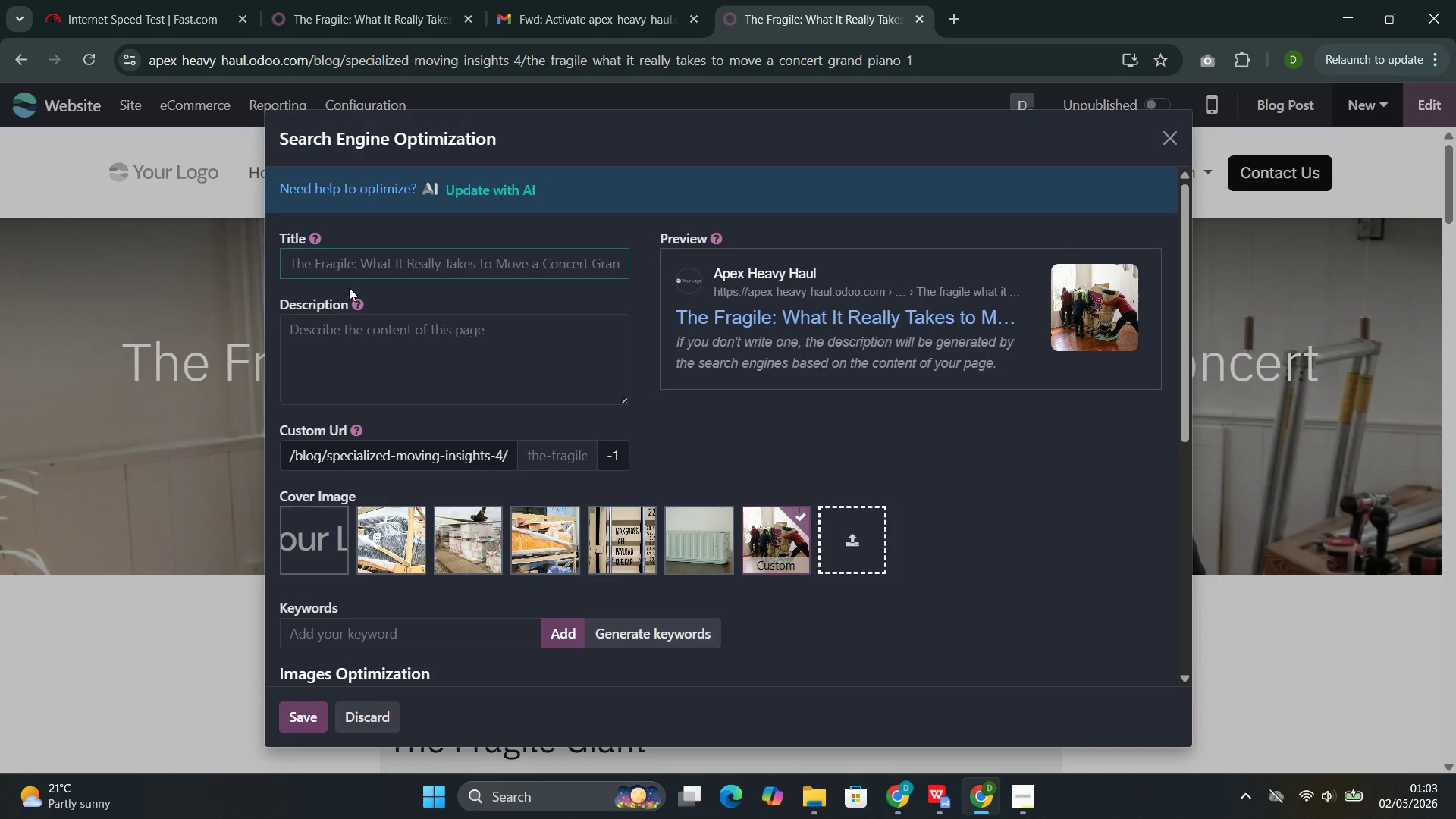 
left_click([370, 271])
 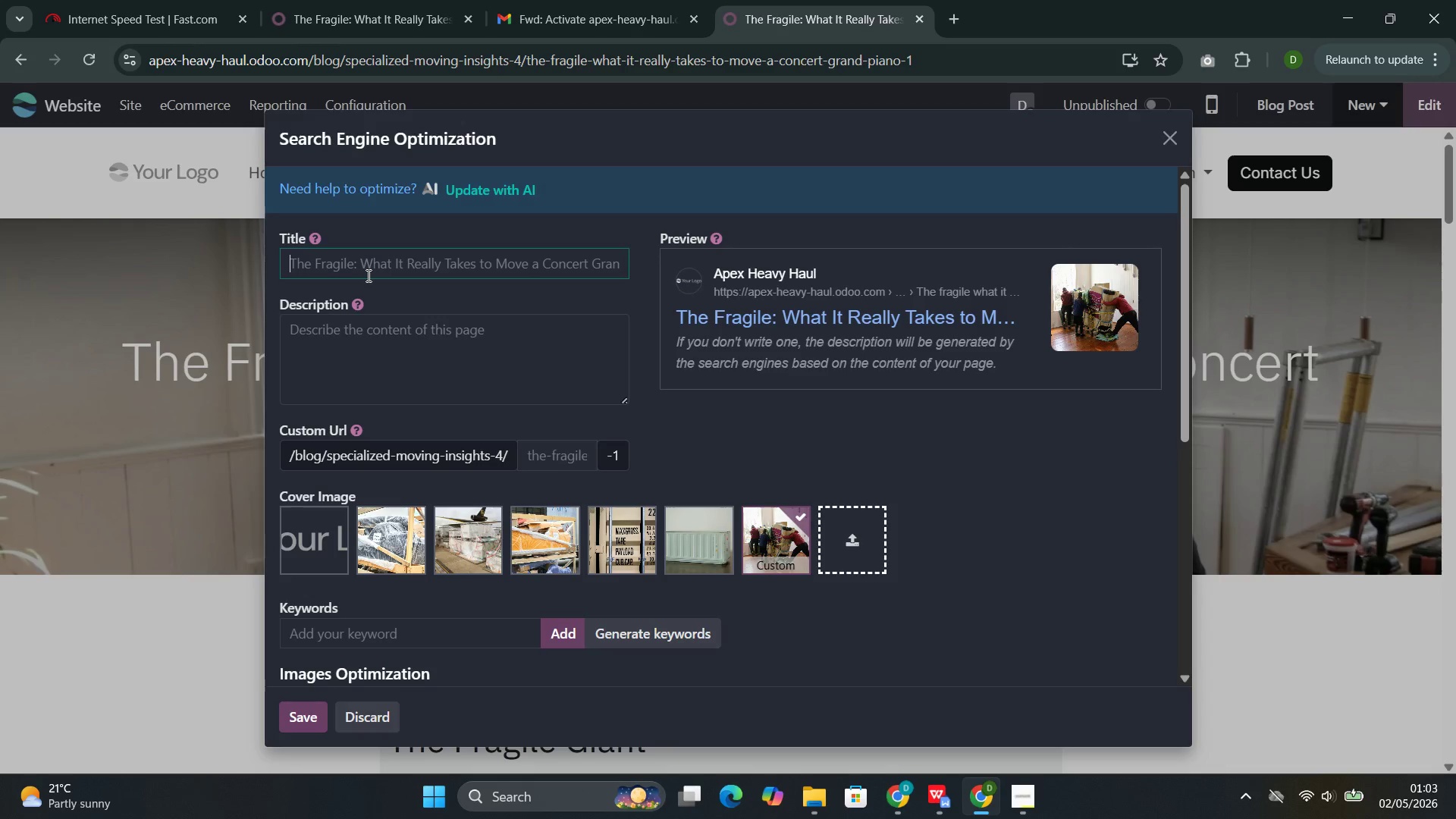 
wait(10.31)
 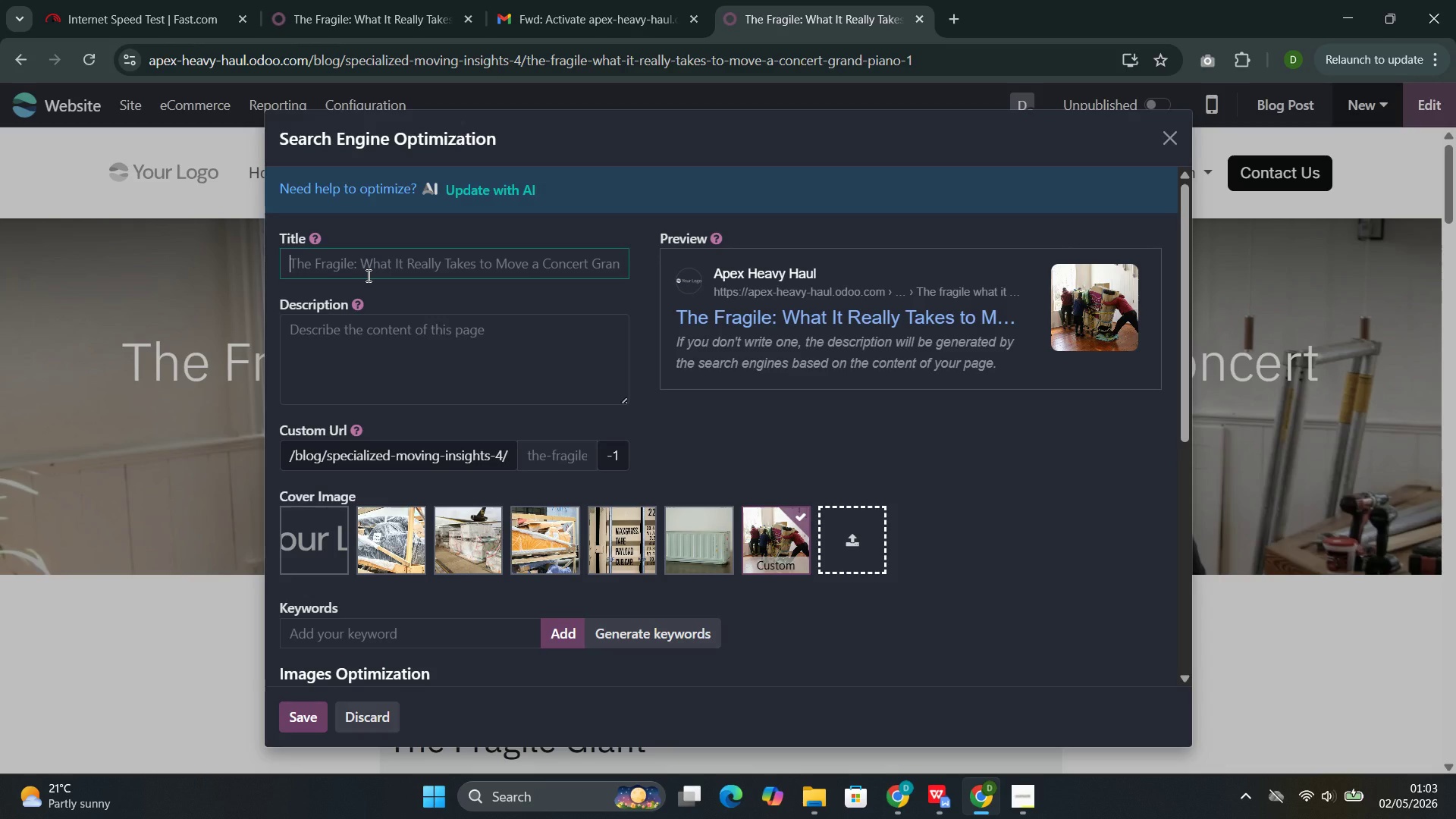 
type(THe FRagile Giant )
 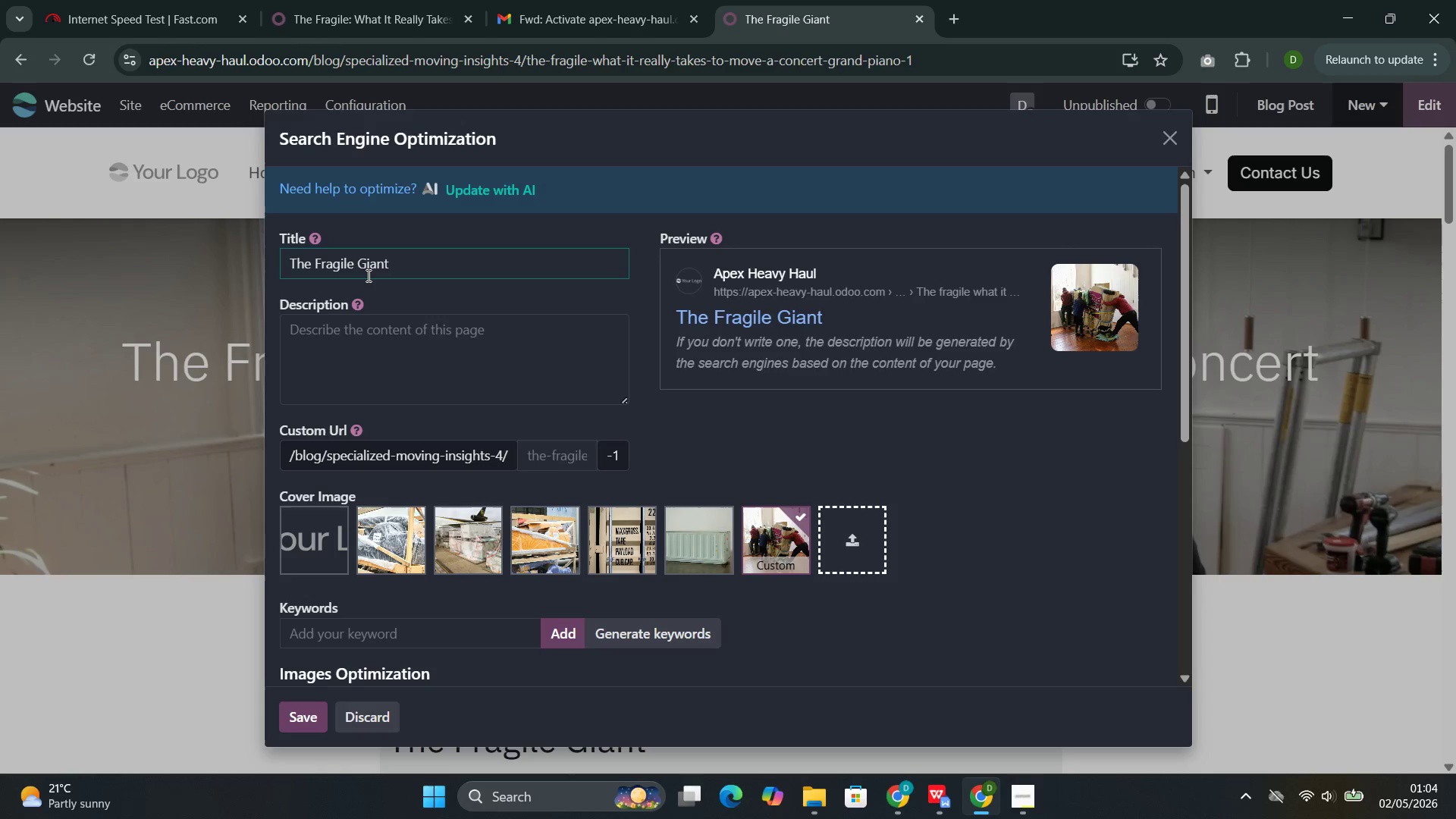 
left_click([365, 334])
 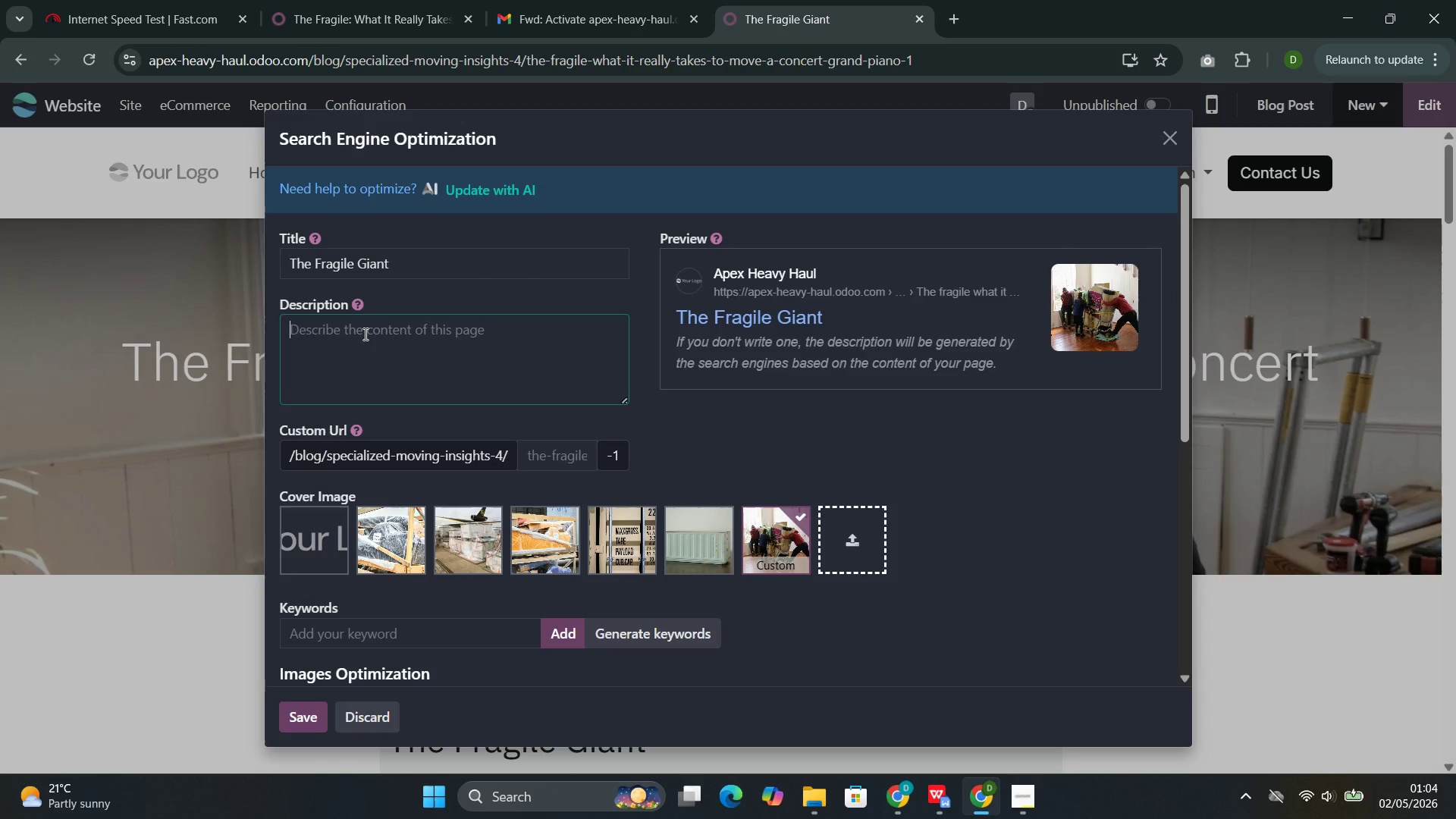 
wait(5.84)
 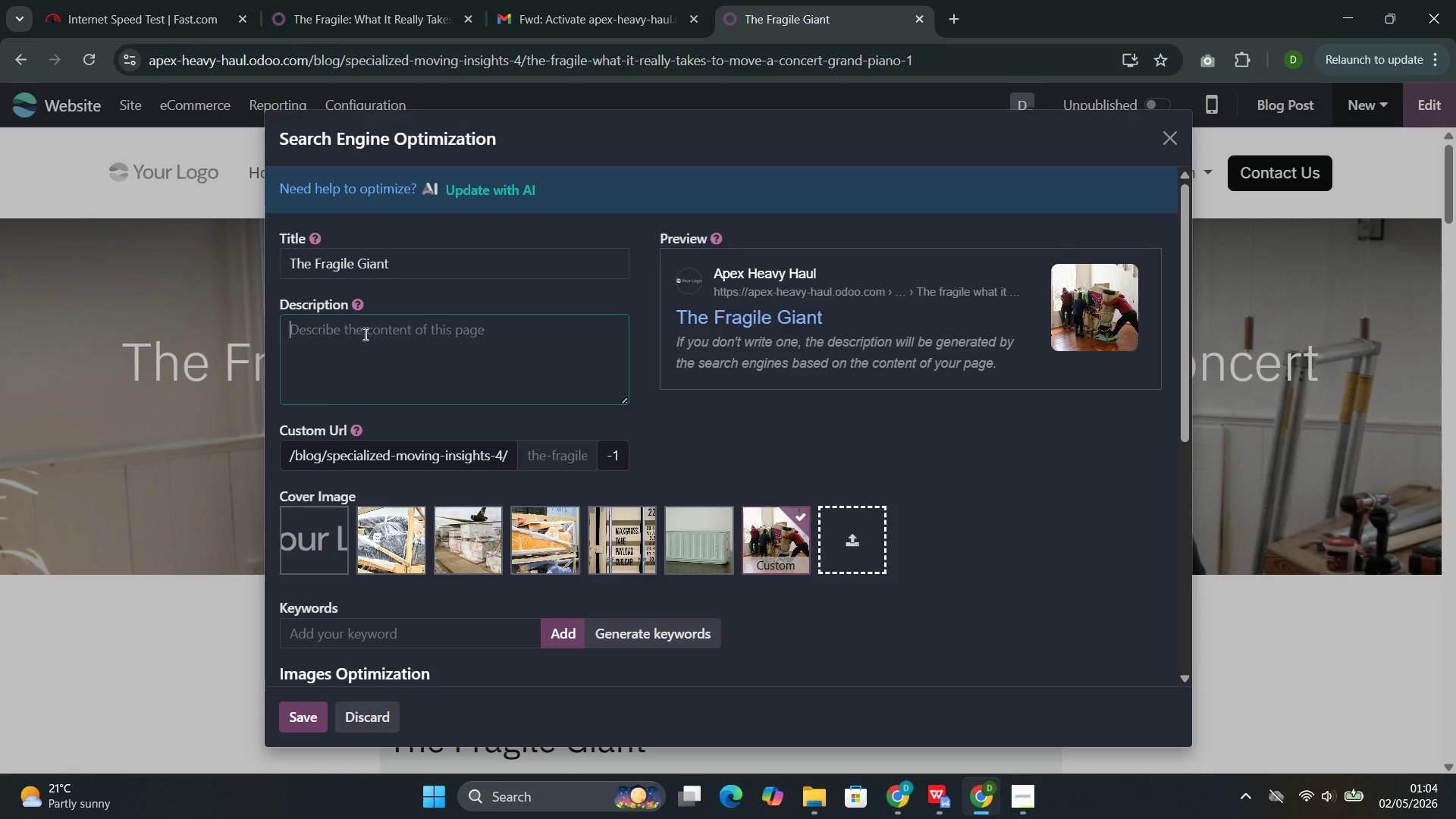 
type(pian)
 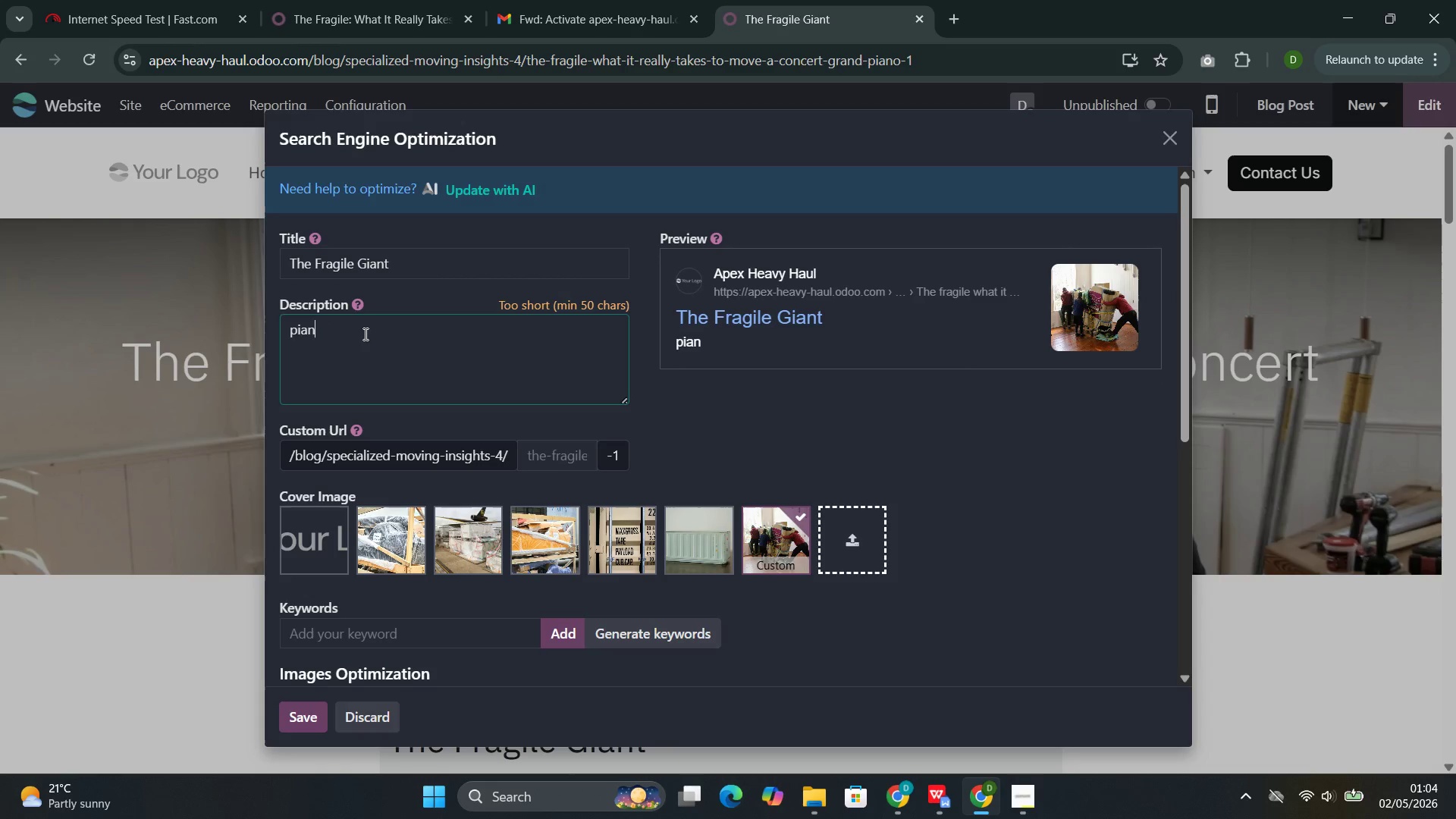 
type(o moving cost )
 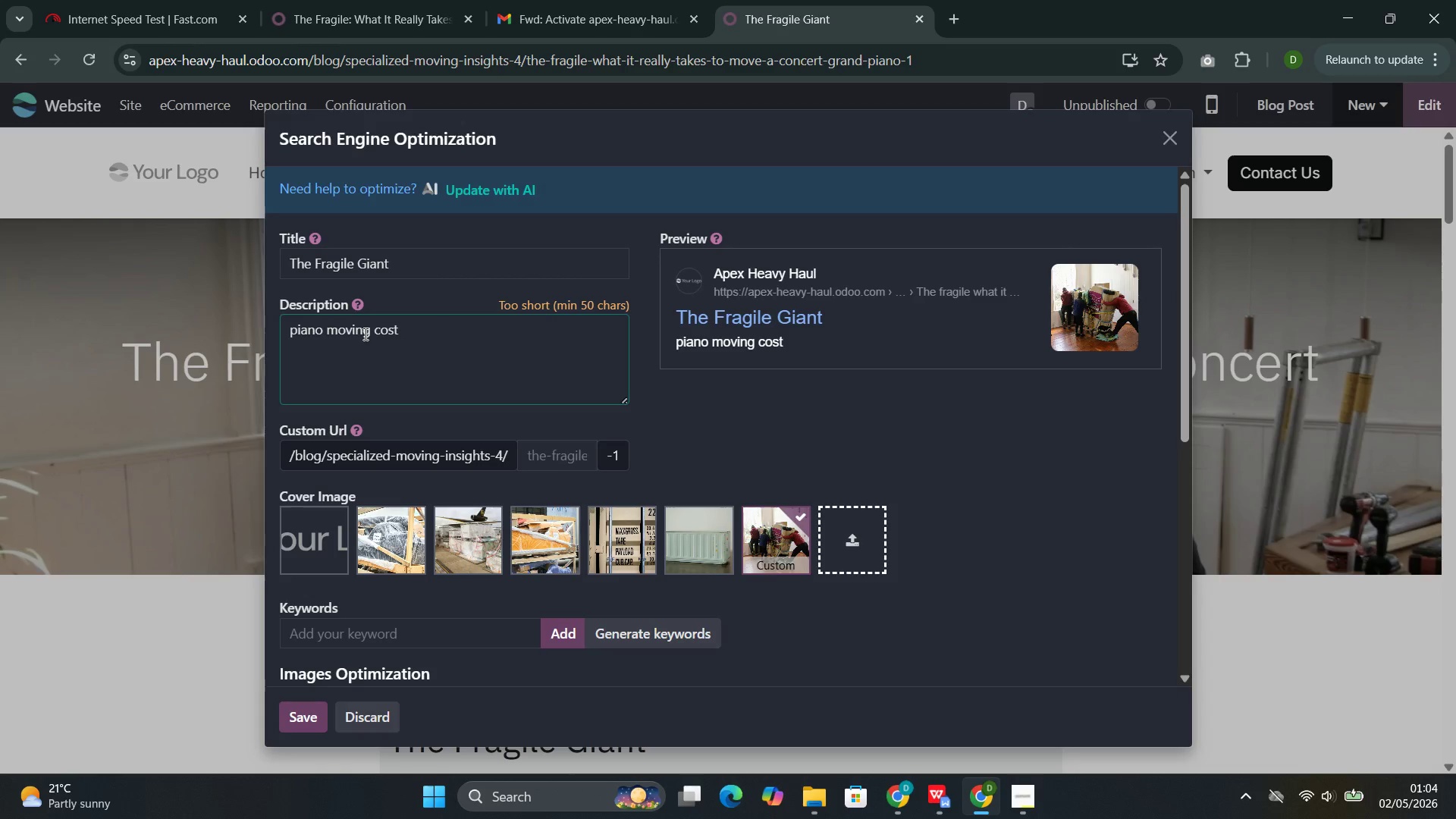 
type(trand)
key(Backspace)
type(s)
 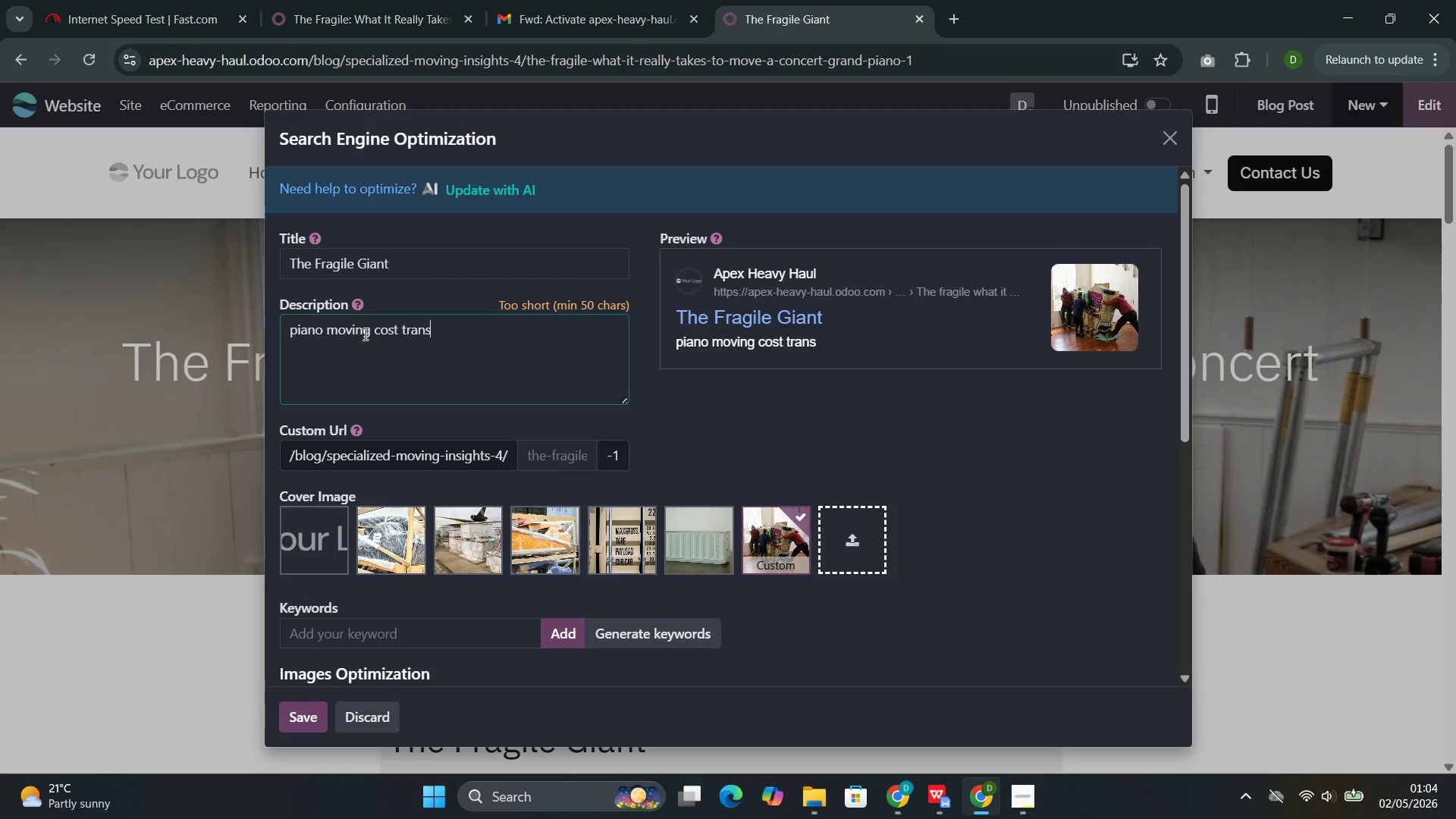 
type(pare)
 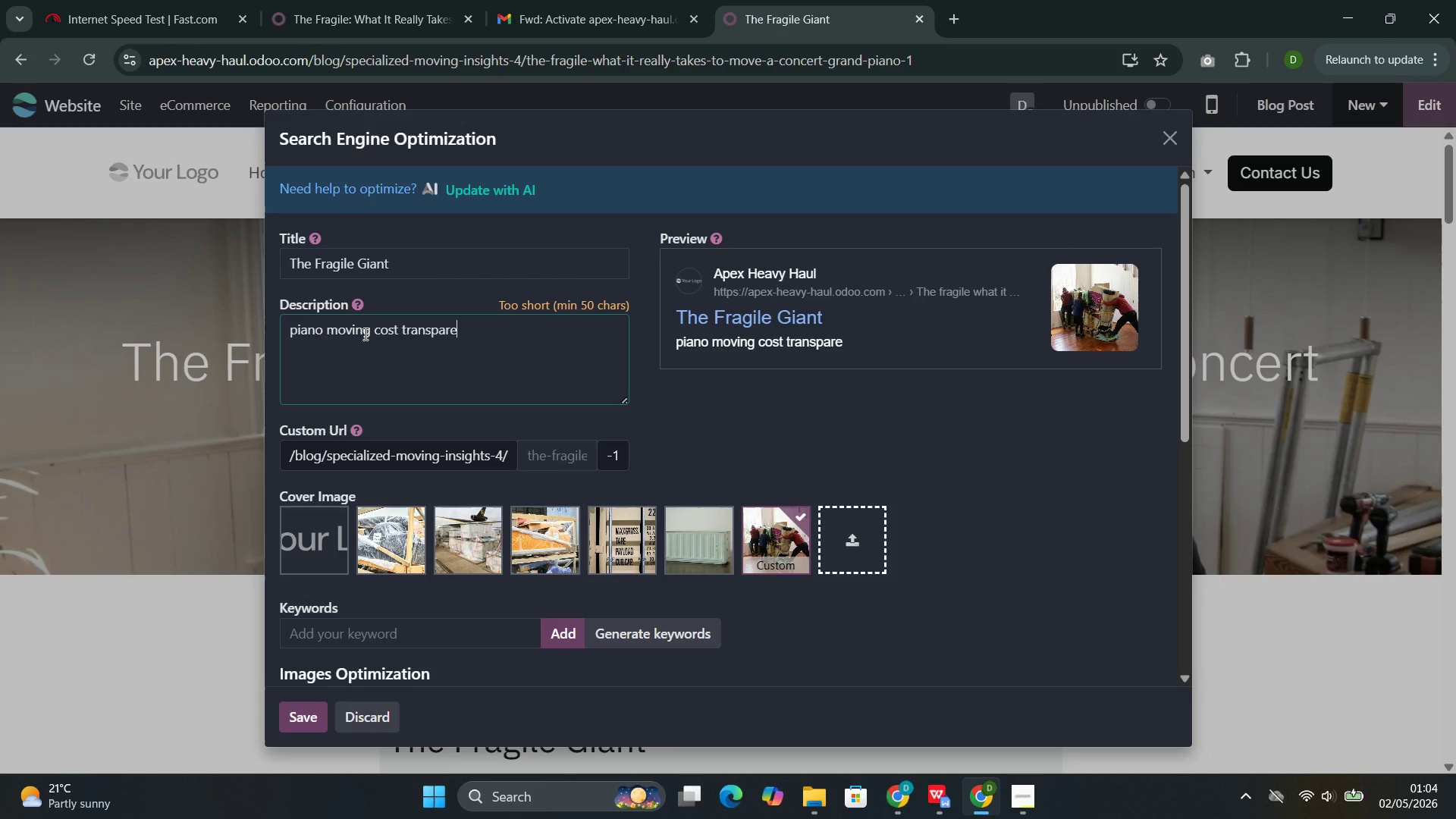 
wait(5.86)
 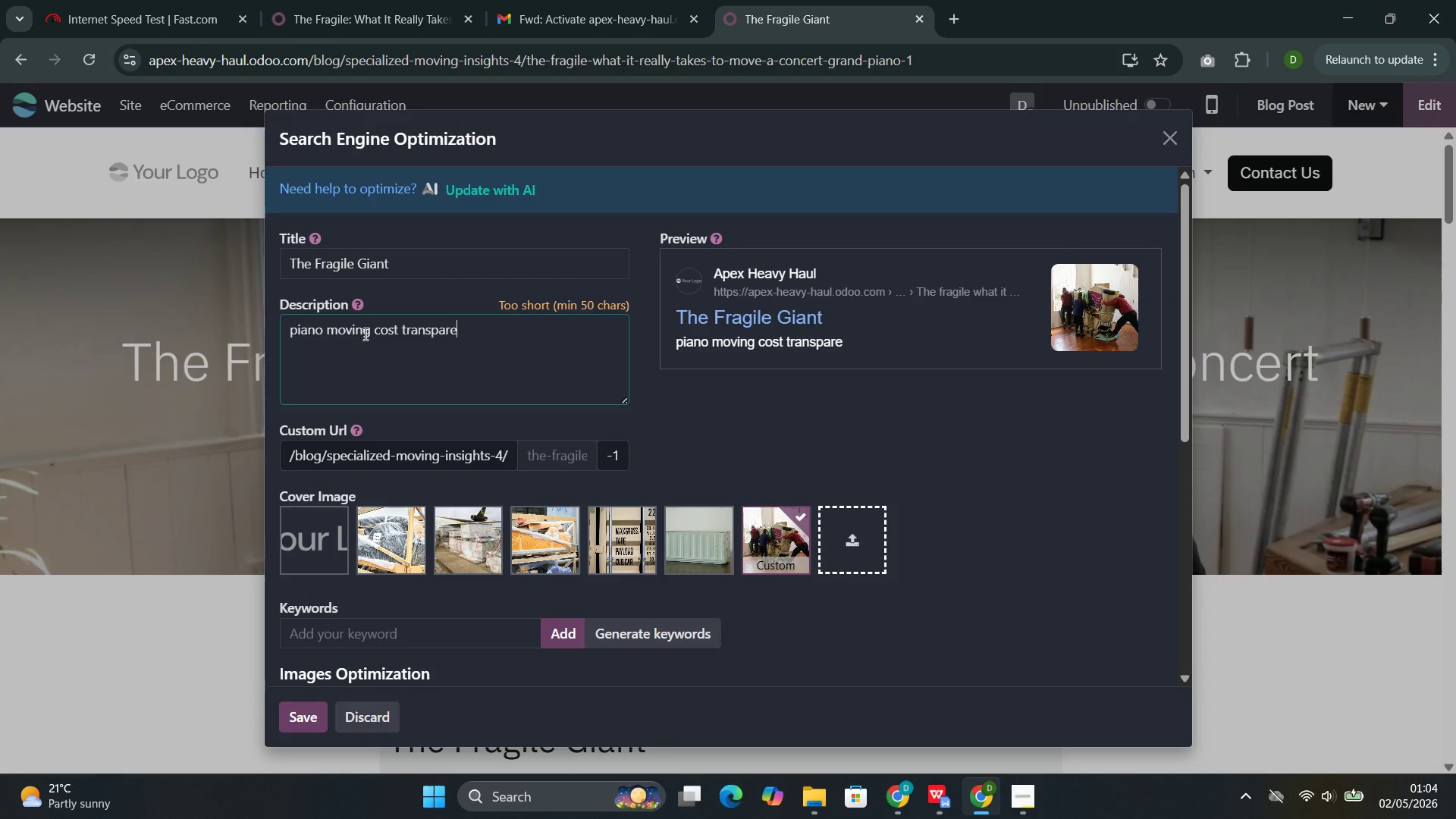 
type(ncy,)
 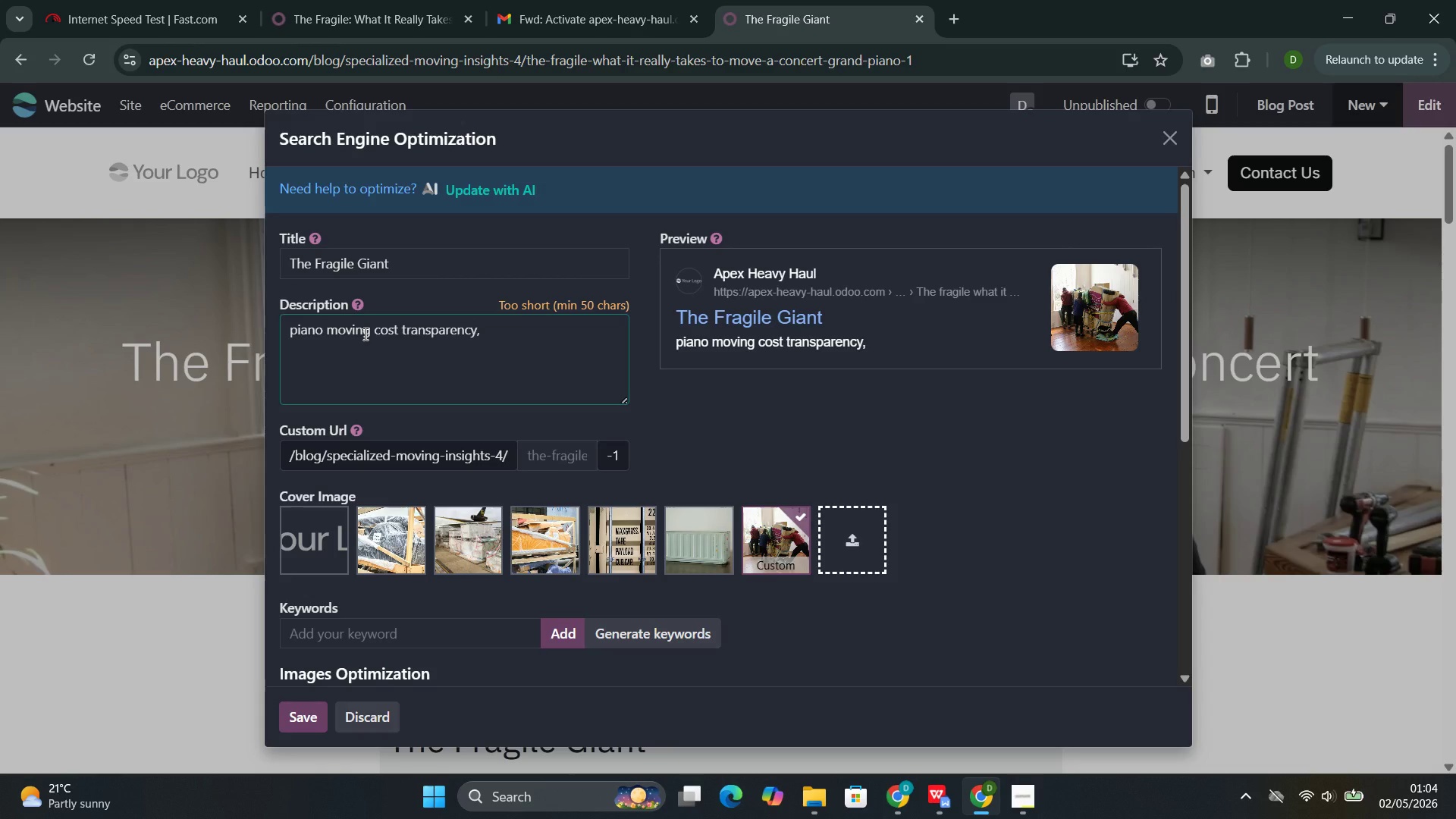 
wait(5.31)
 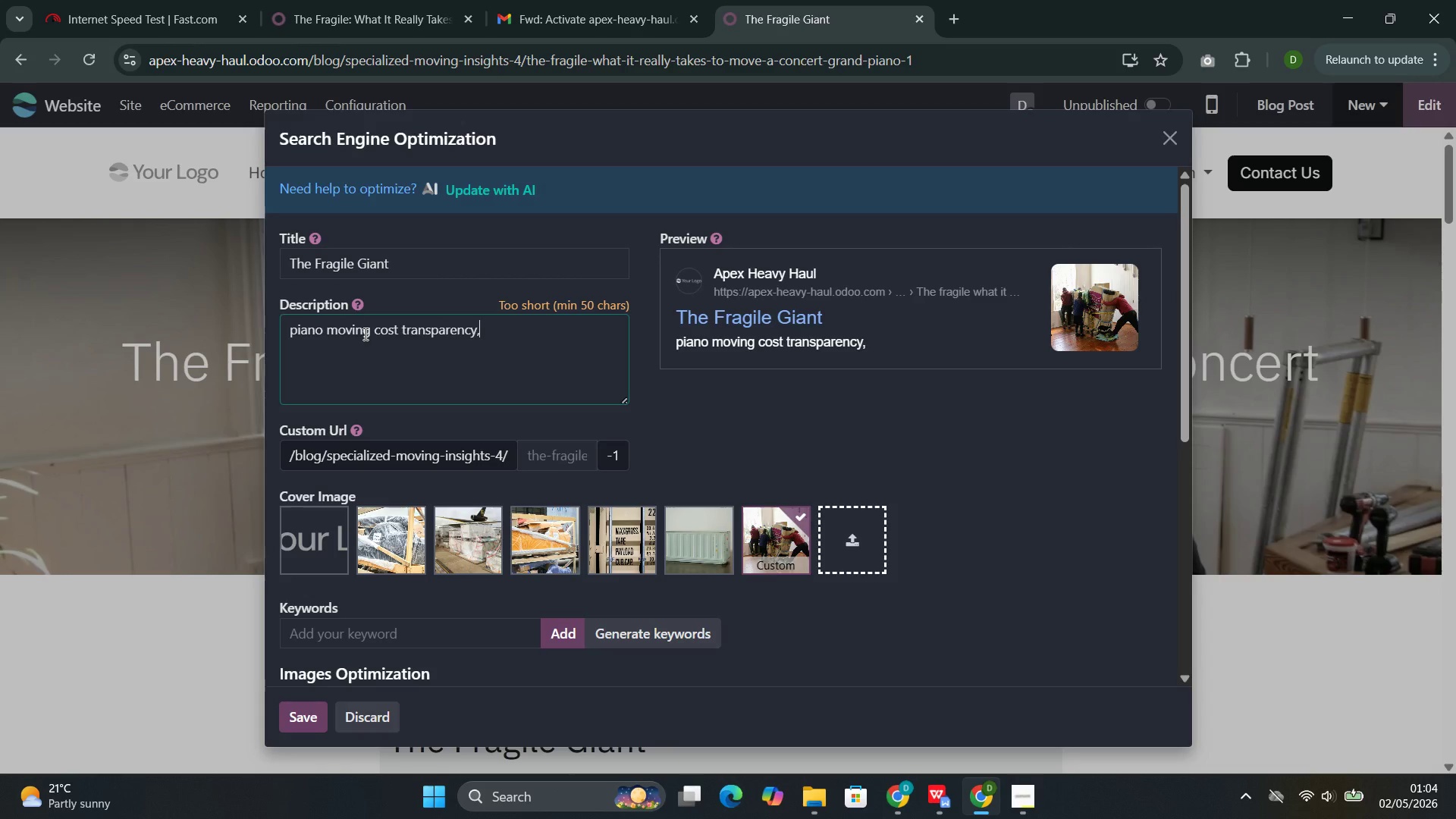 
type(cilimate control, and specialized equipment. Leanr the pro)
 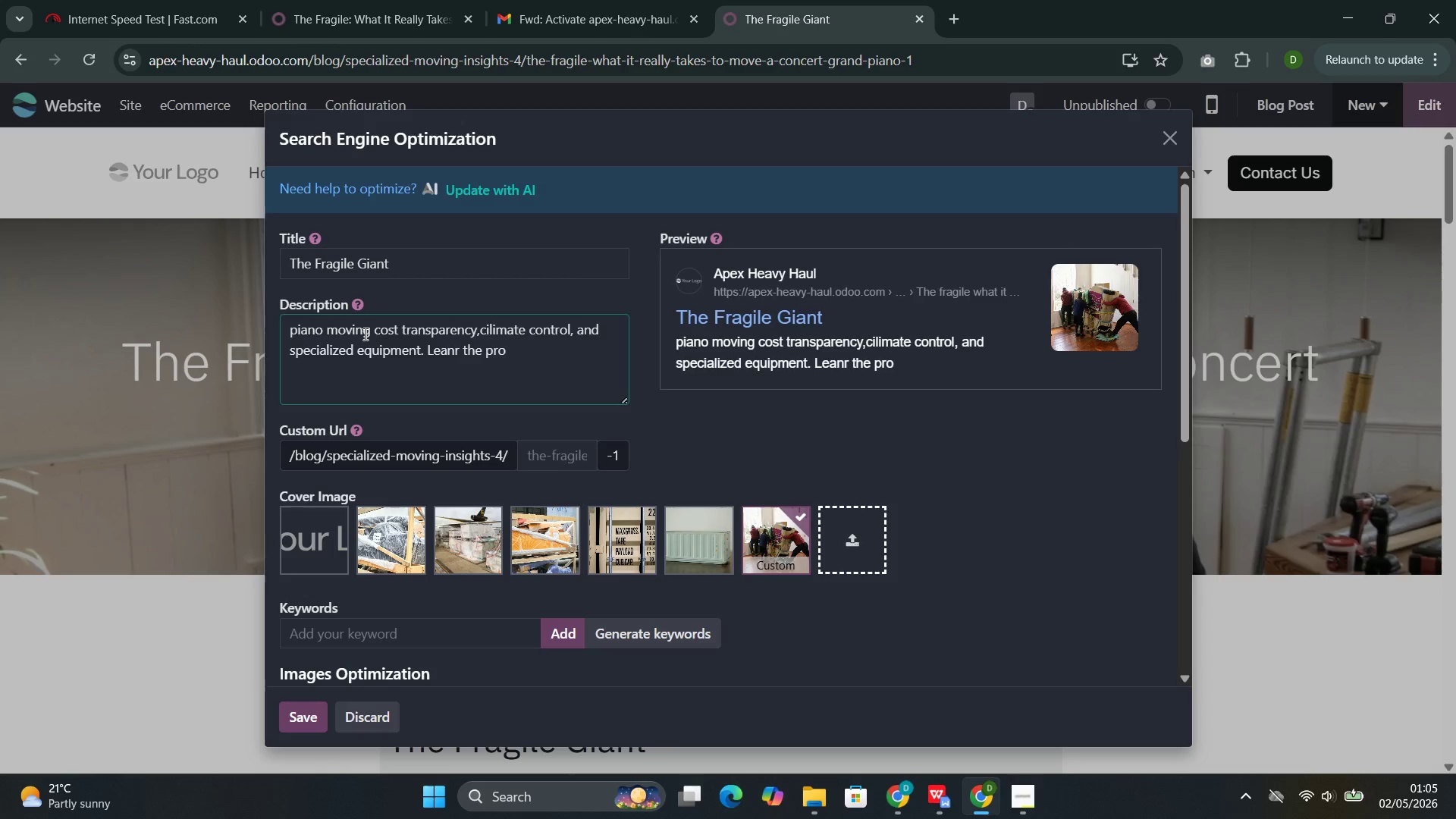 
wait(5.53)
 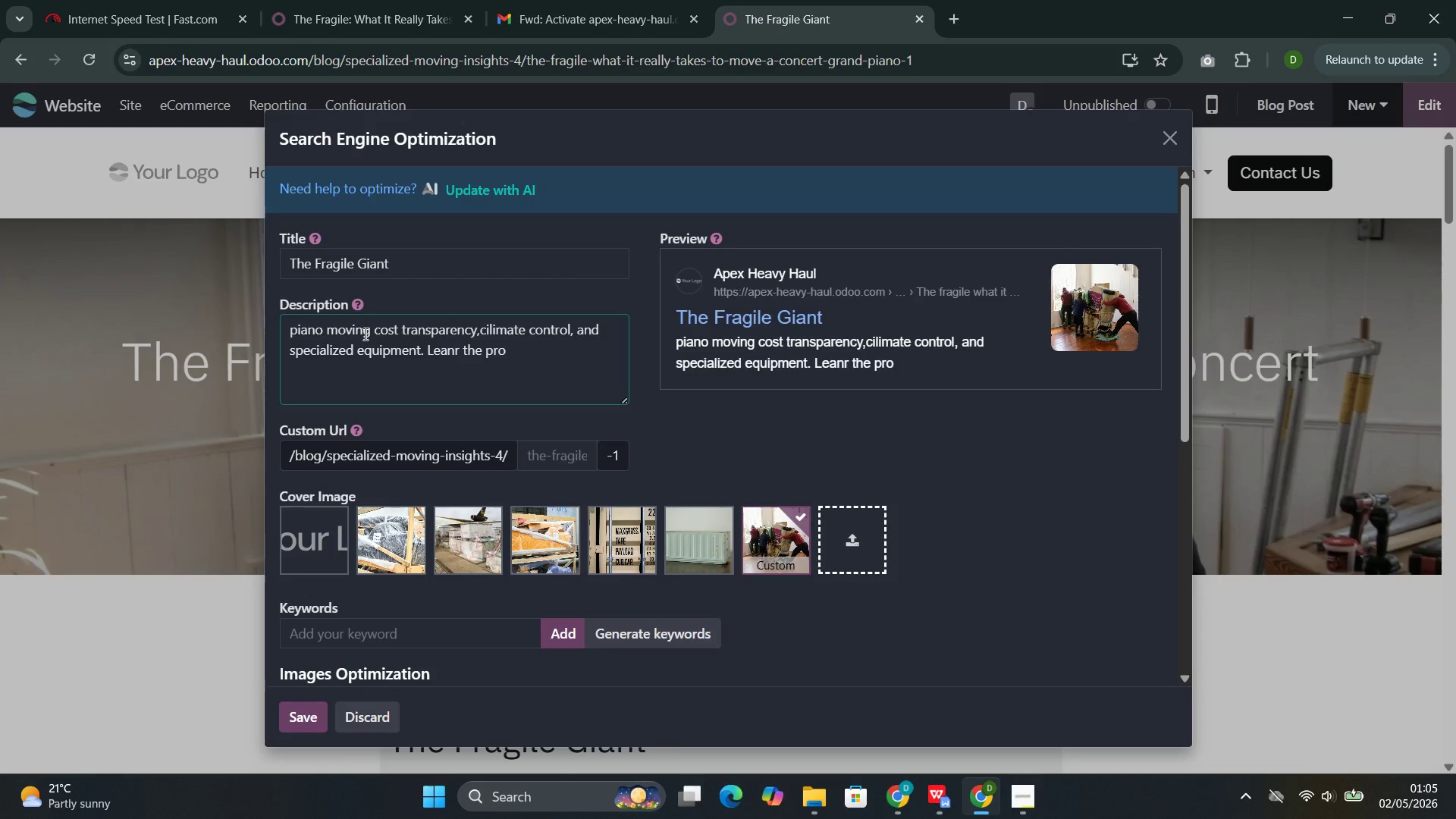 
type(tocl)
key(Backspace)
type(ols that protect your concer)
 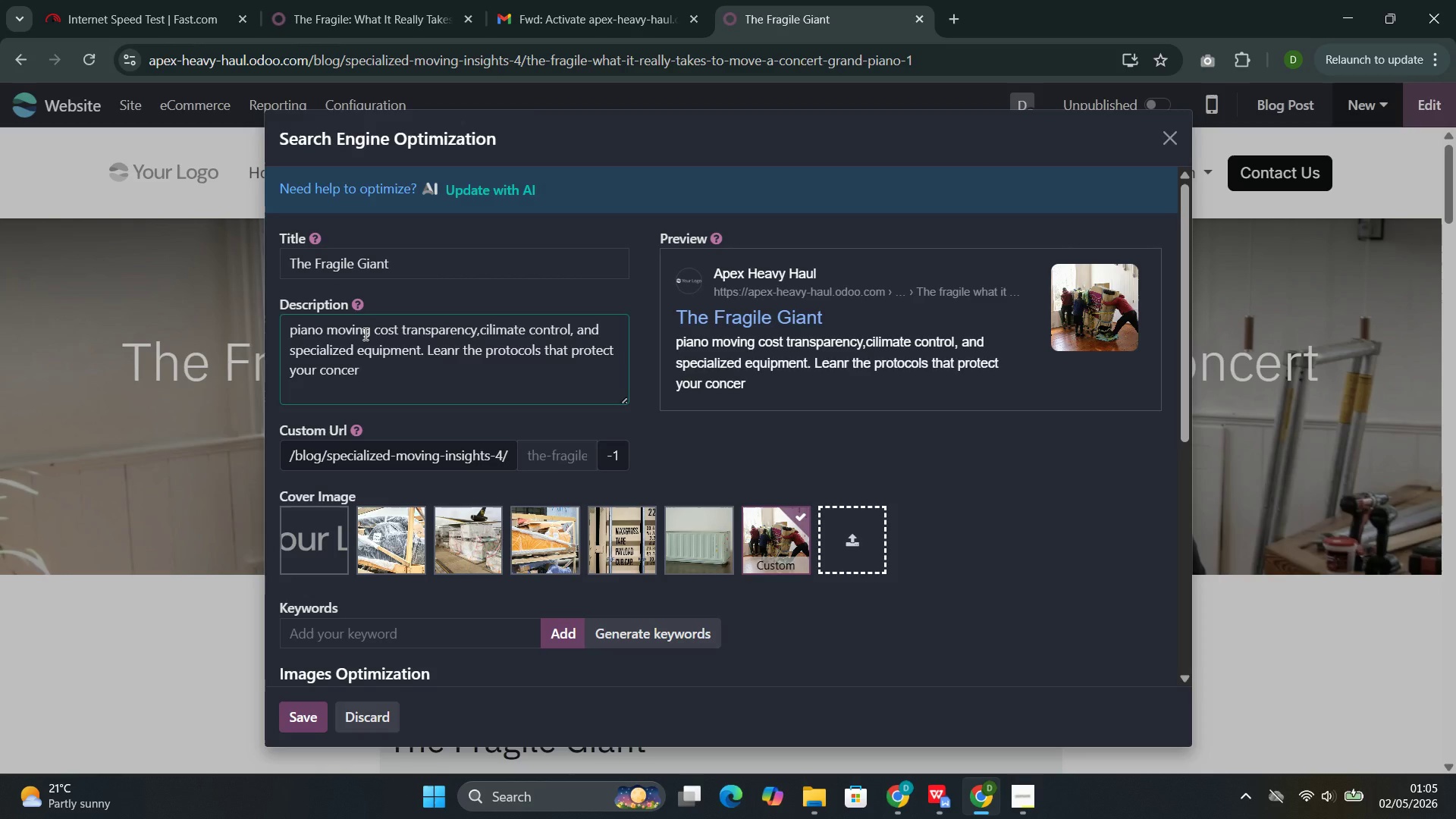 
type(t grand pio)
key(Backspace)
type(ano during transport.)
 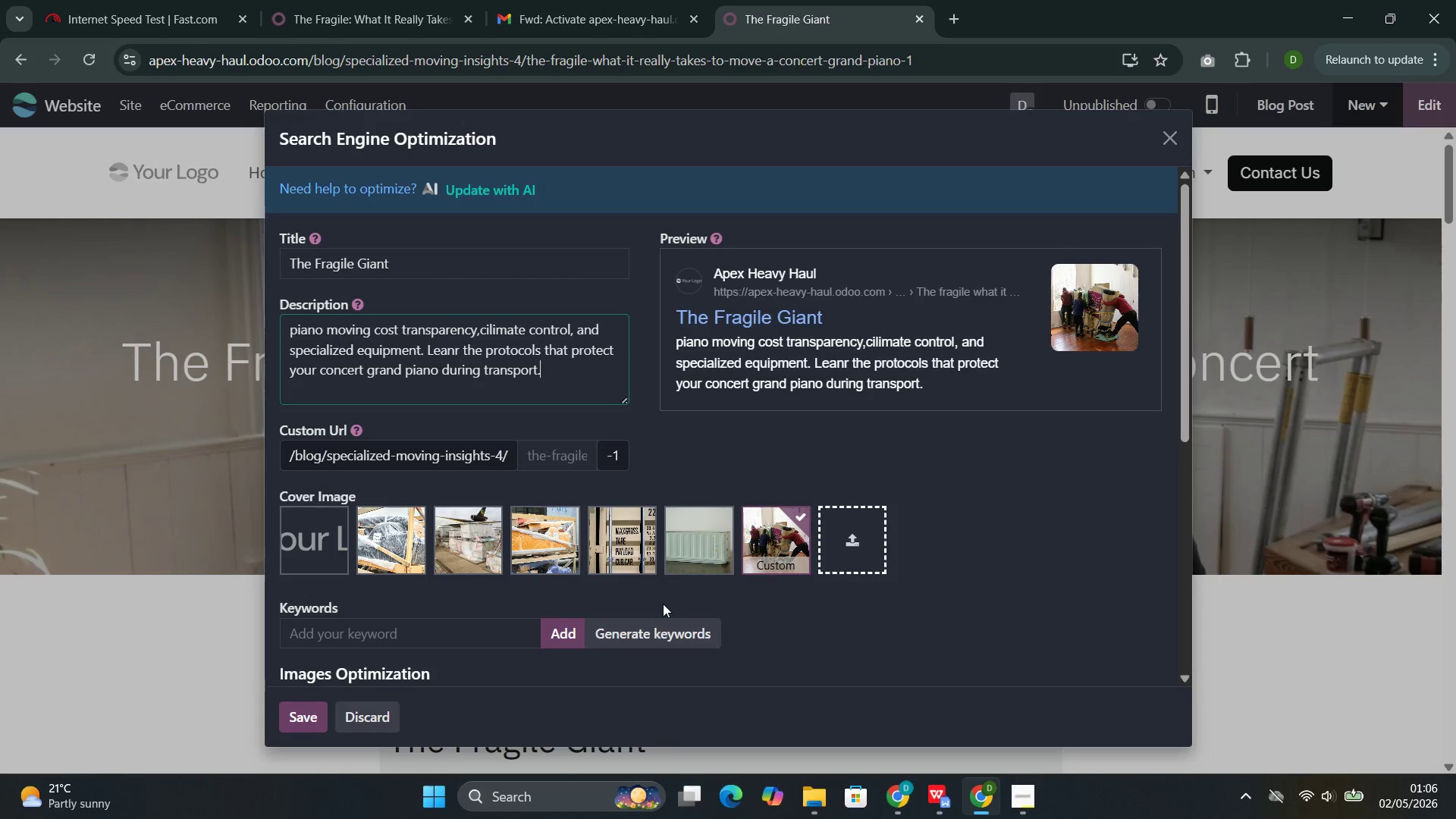 
left_click([650, 632])
 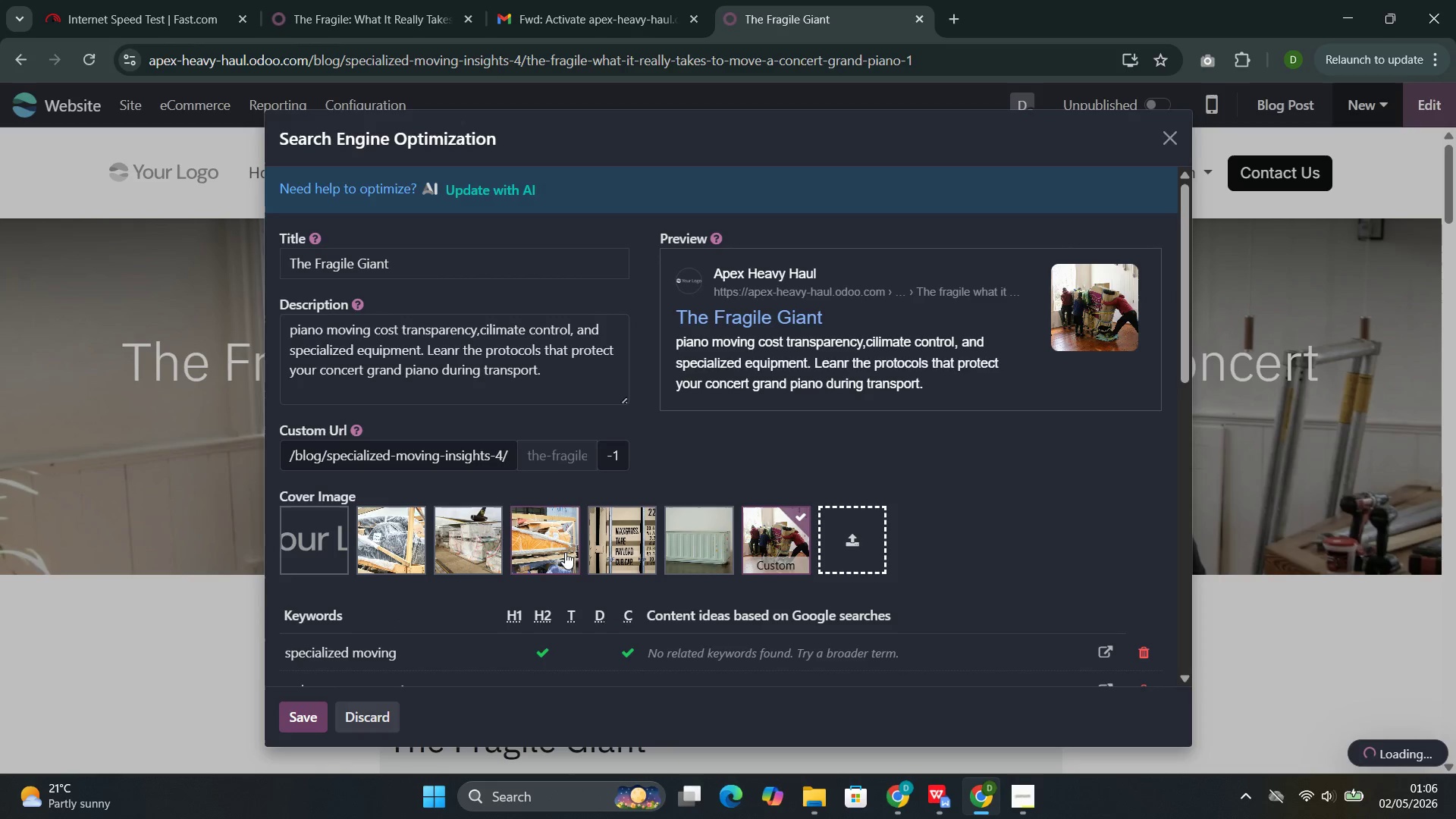 
scroll: coordinate [566, 551], scroll_direction: down, amount: 3.0
 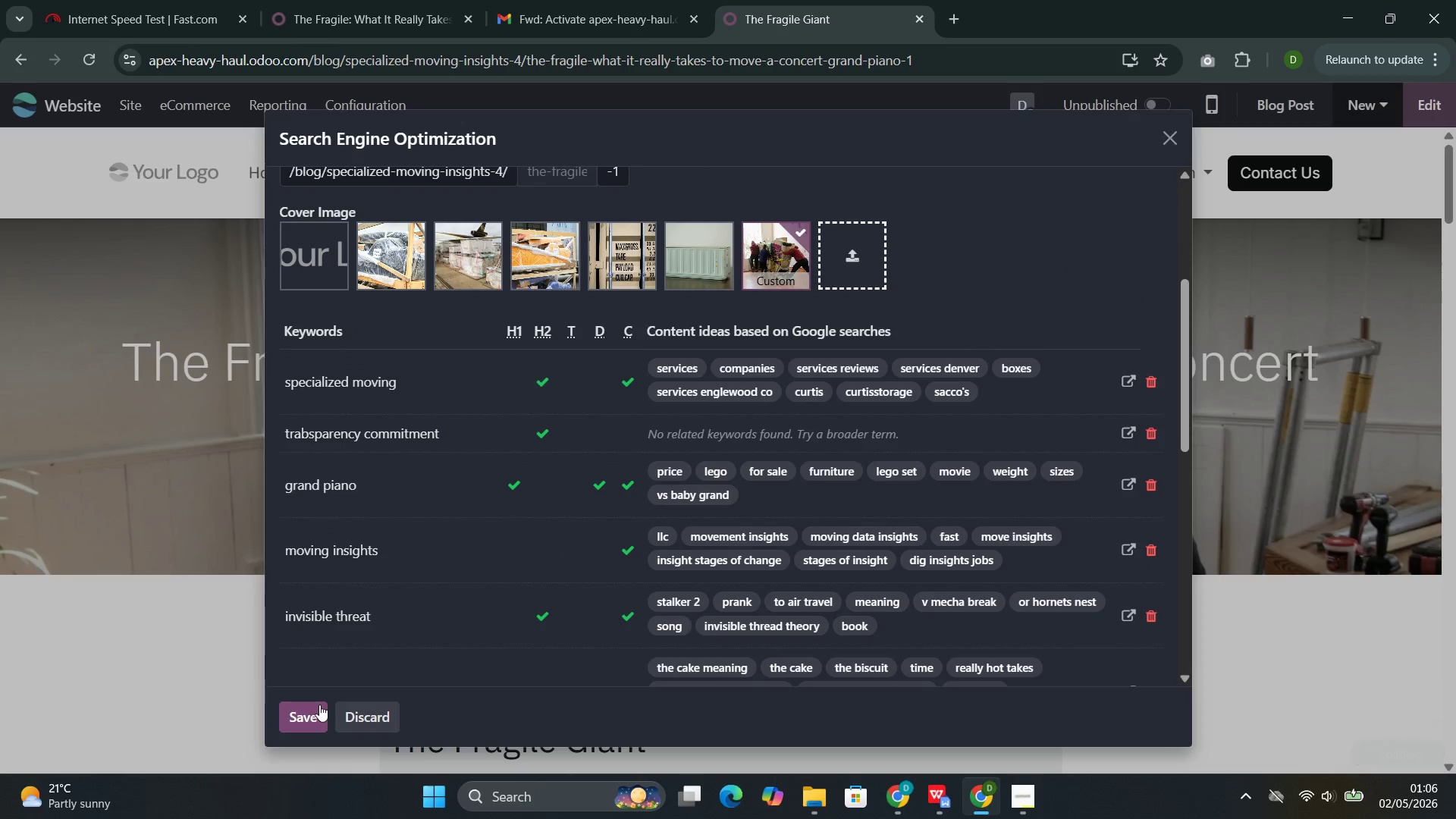 
left_click([303, 714])
 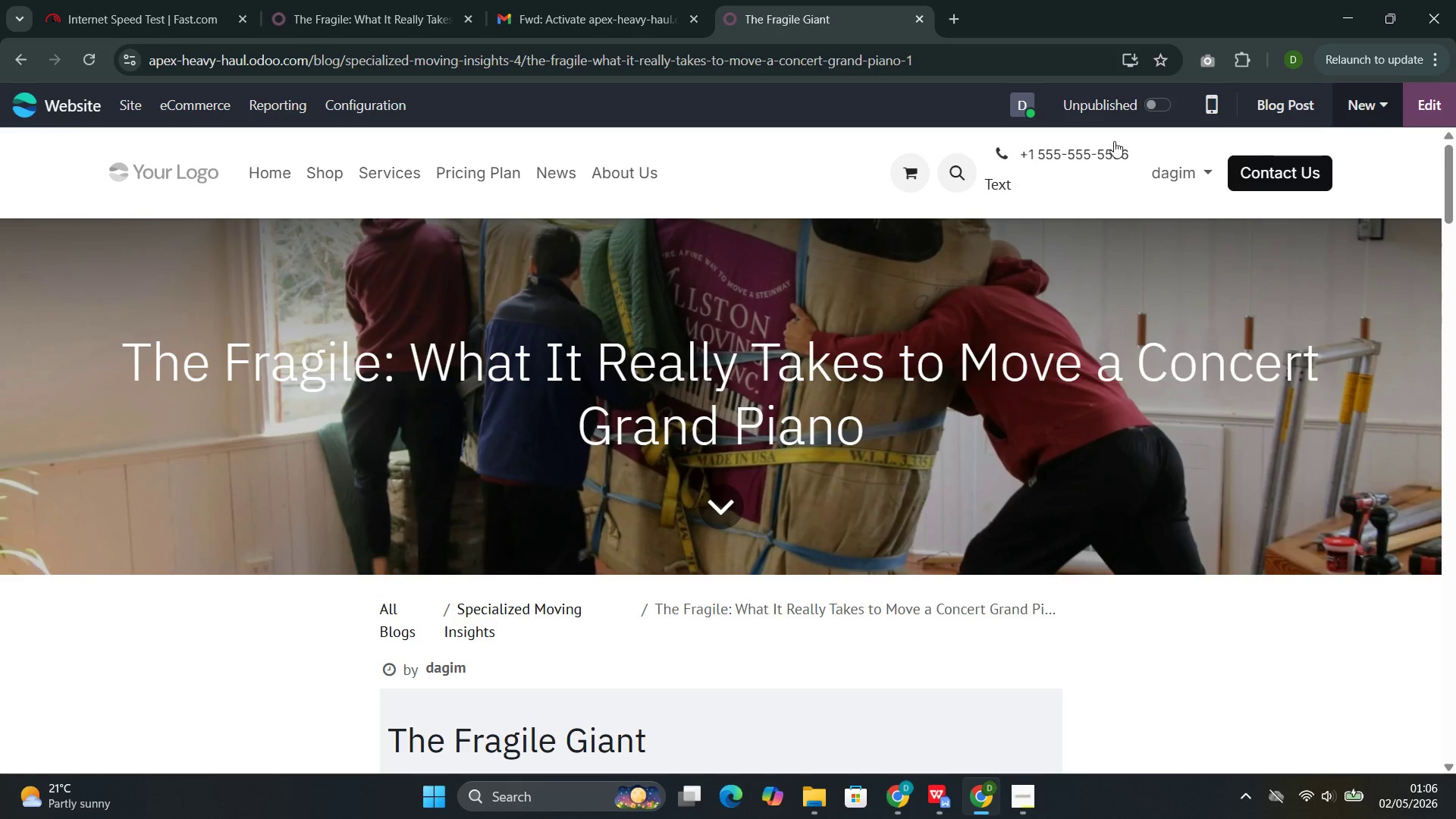 
left_click([1156, 114])
 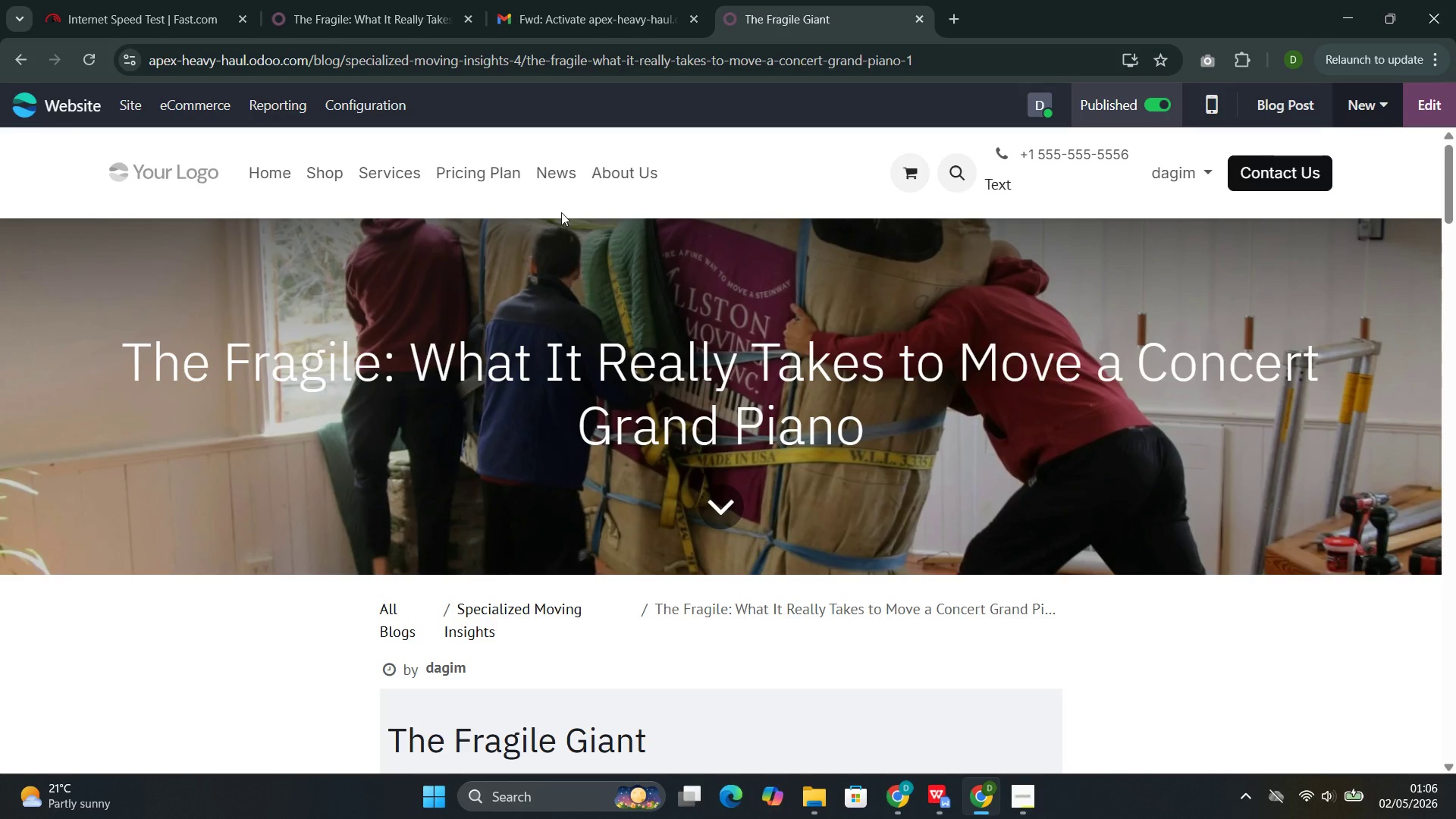 
left_click([559, 172])
 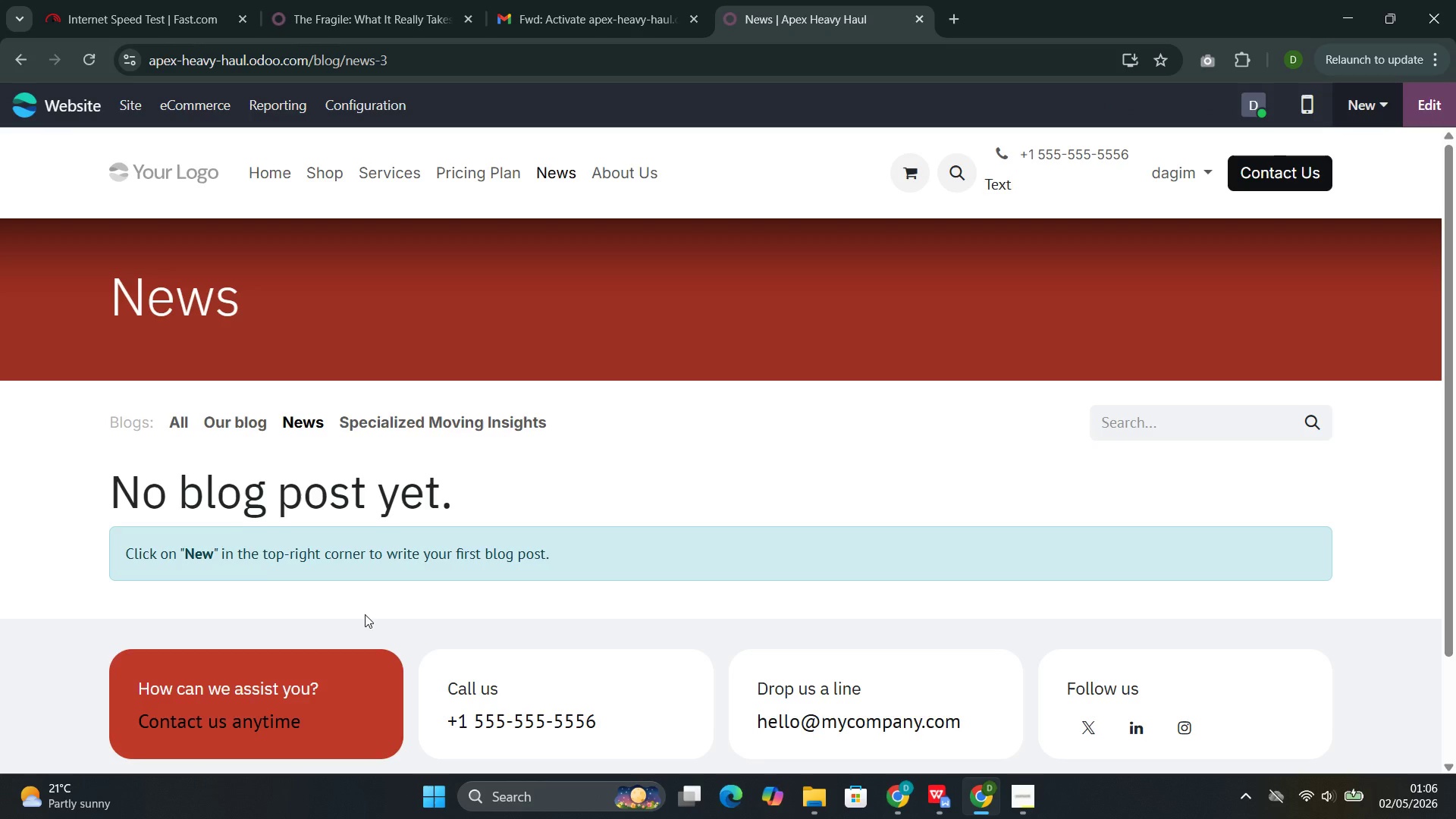 
scroll: coordinate [356, 629], scroll_direction: down, amount: 2.0
 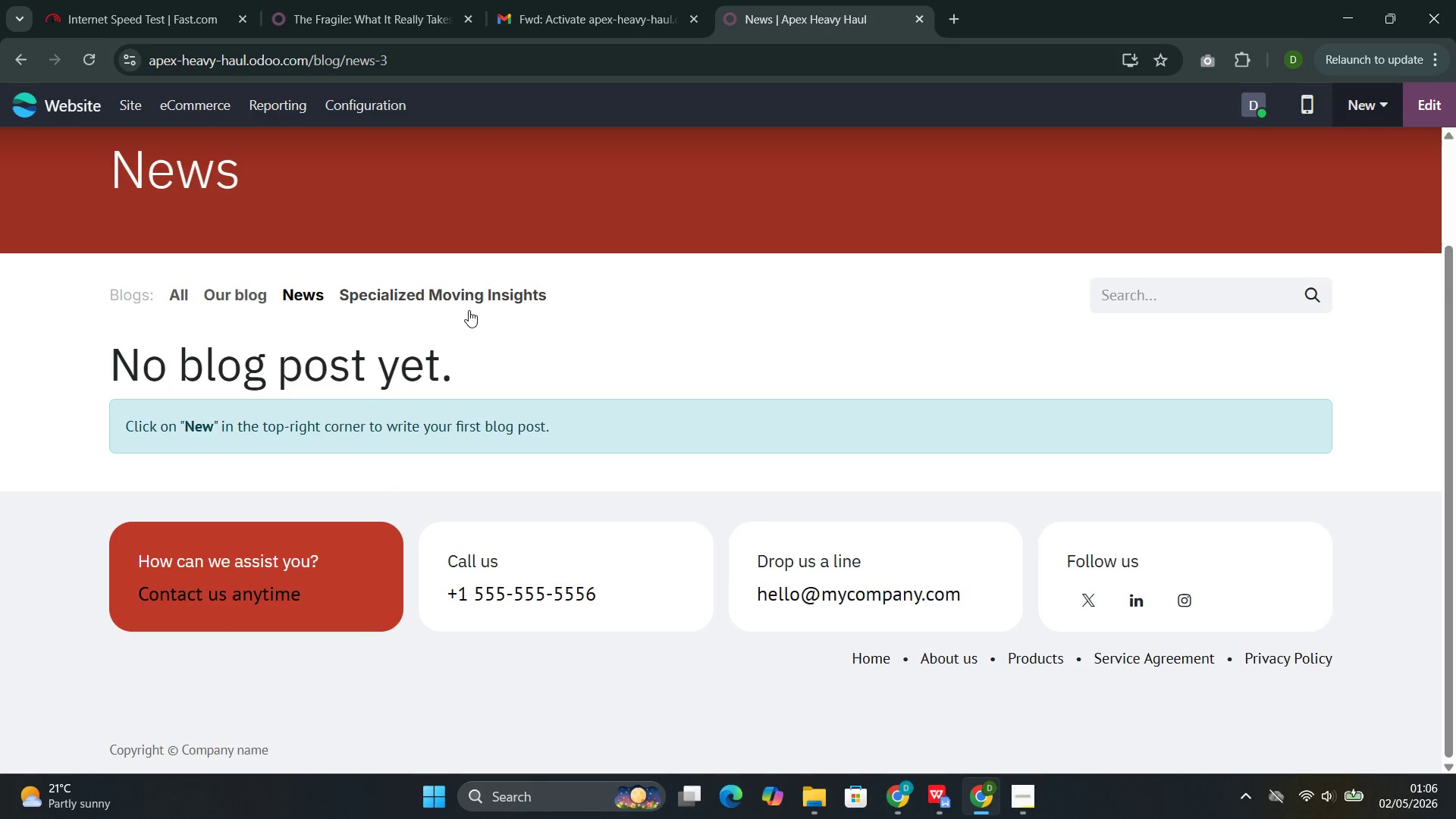 
left_click([469, 297])
 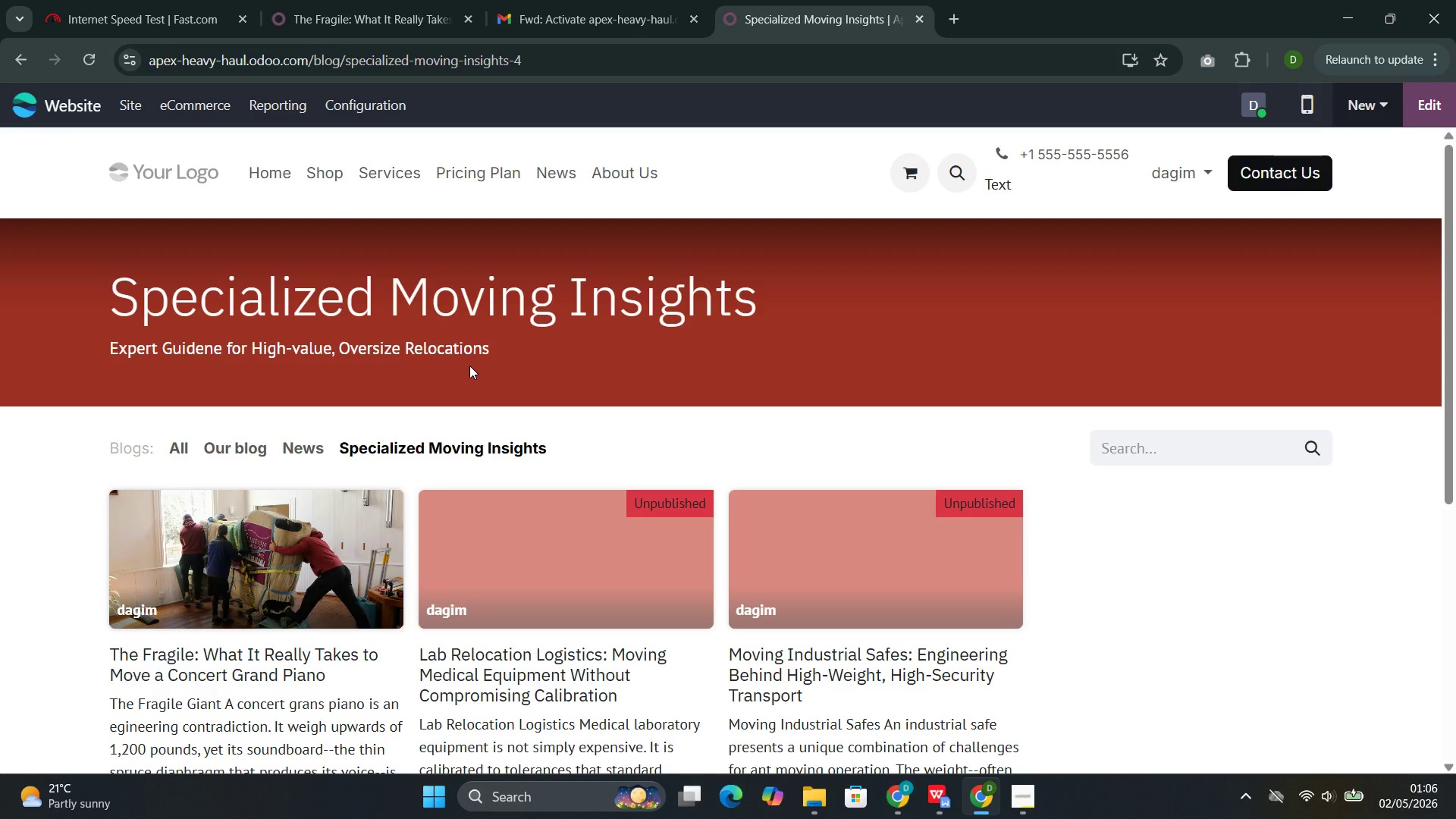 
scroll: coordinate [469, 386], scroll_direction: down, amount: 3.0
 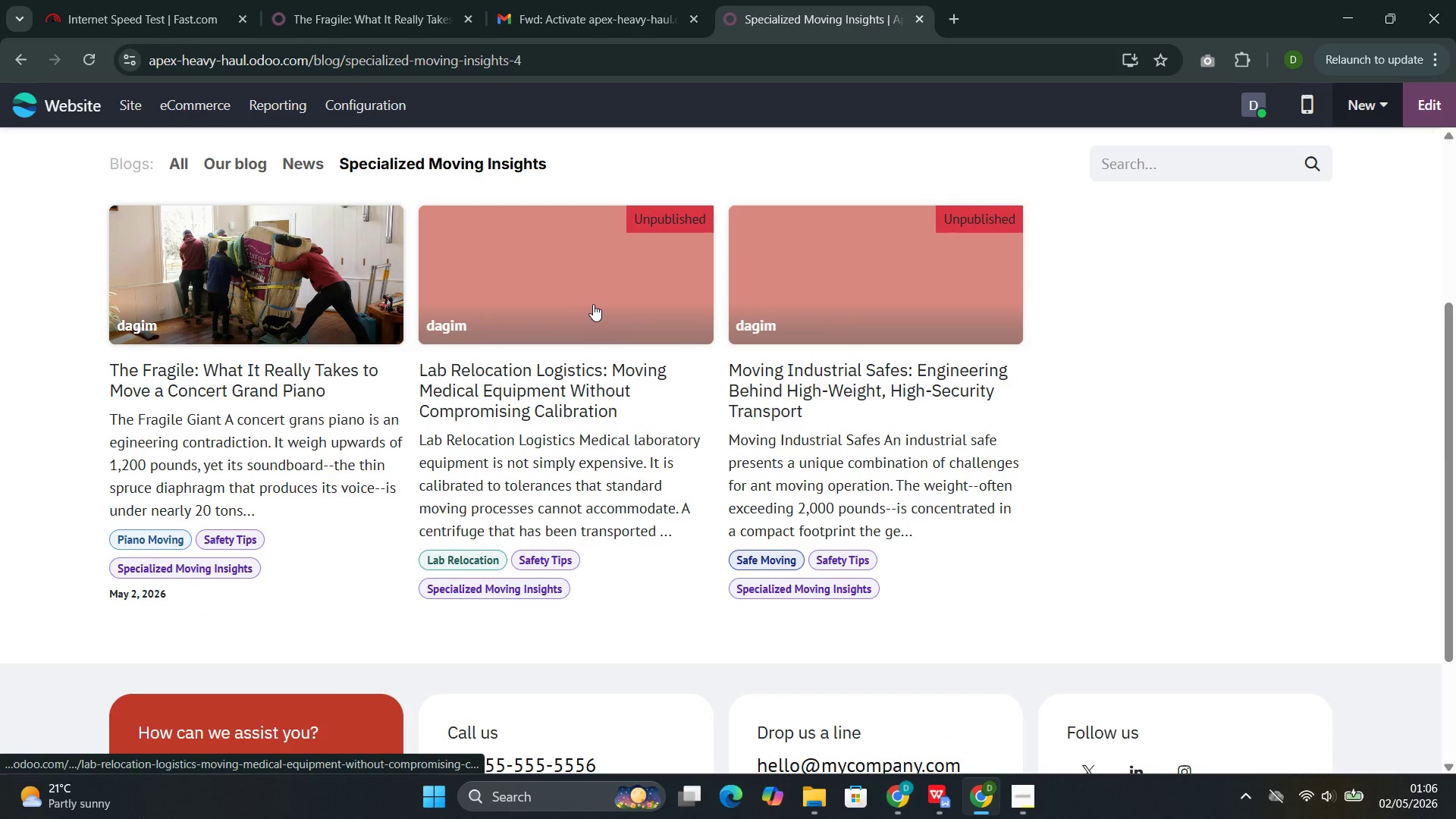 
left_click([593, 306])
 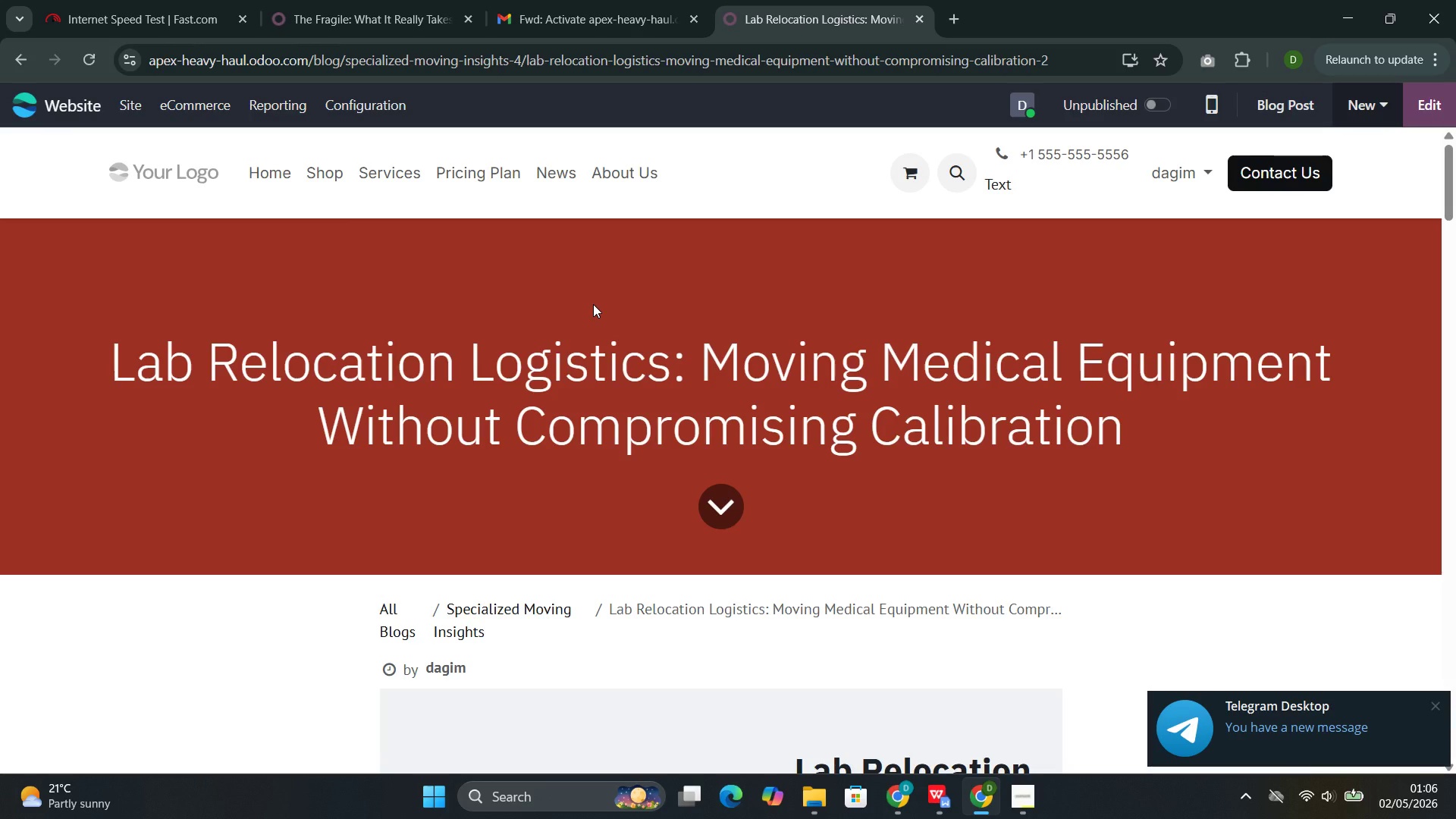 
wait(7.72)
 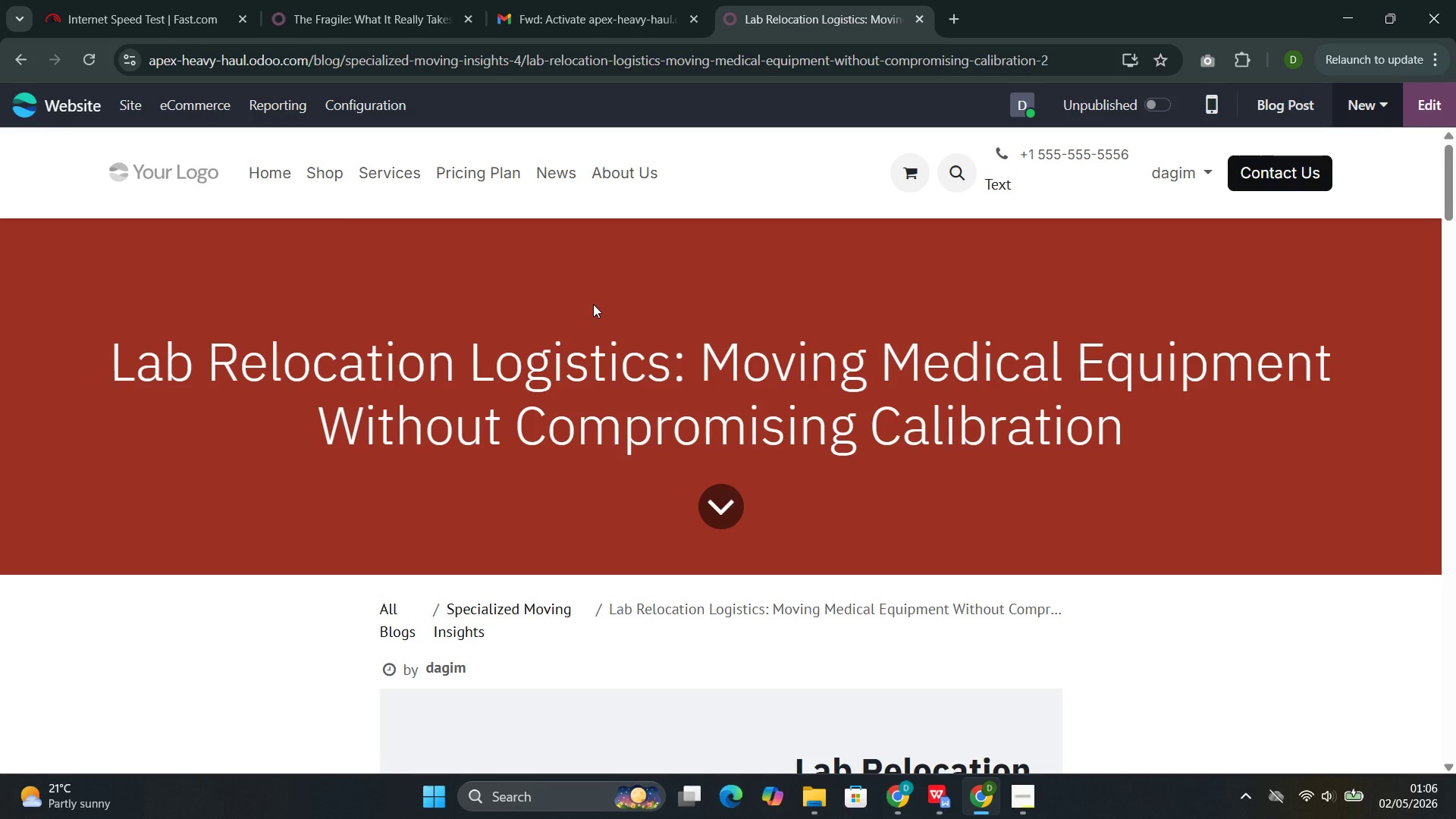 
scroll: coordinate [497, 430], scroll_direction: up, amount: 3.0
 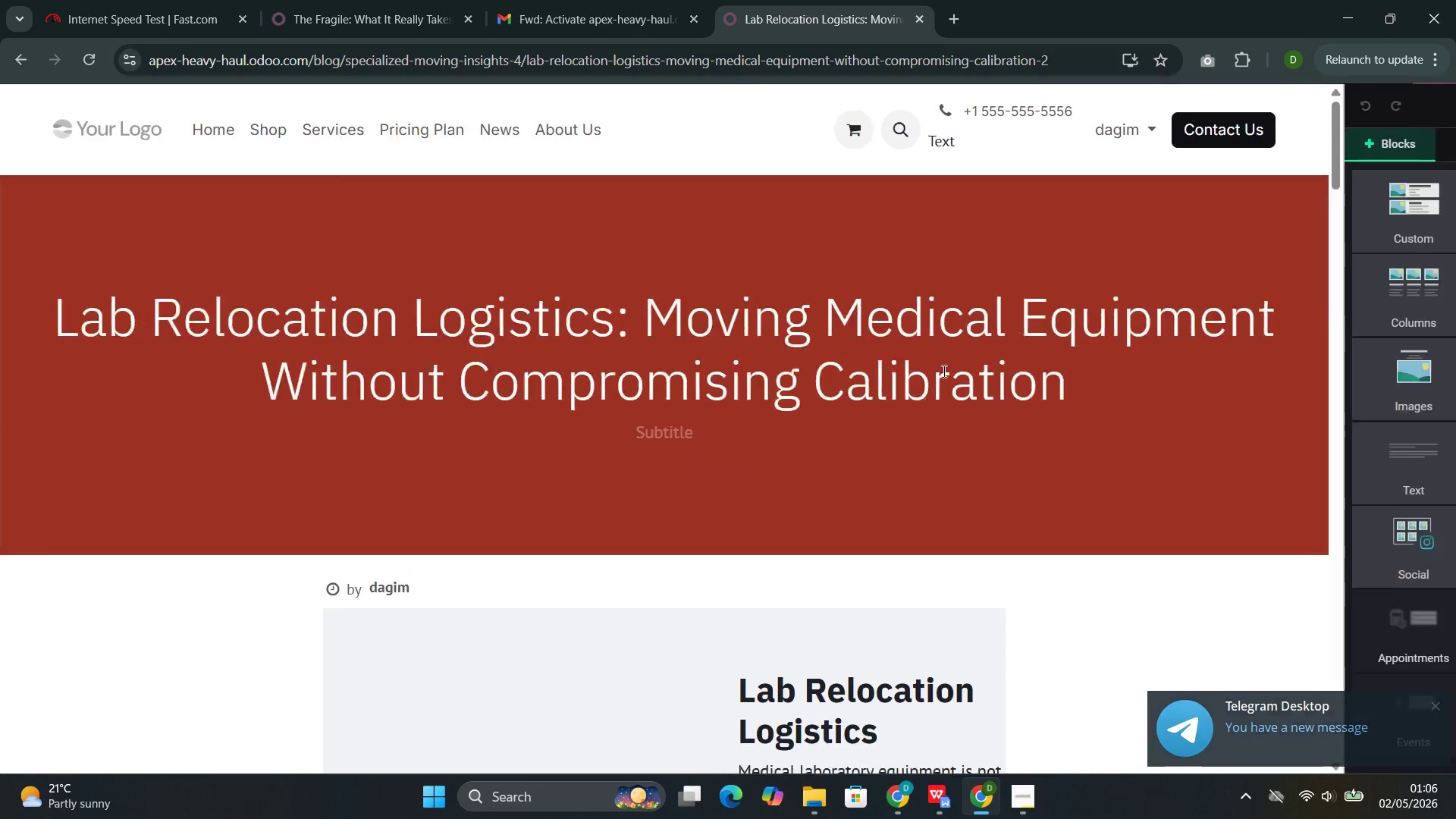 
wait(5.27)
 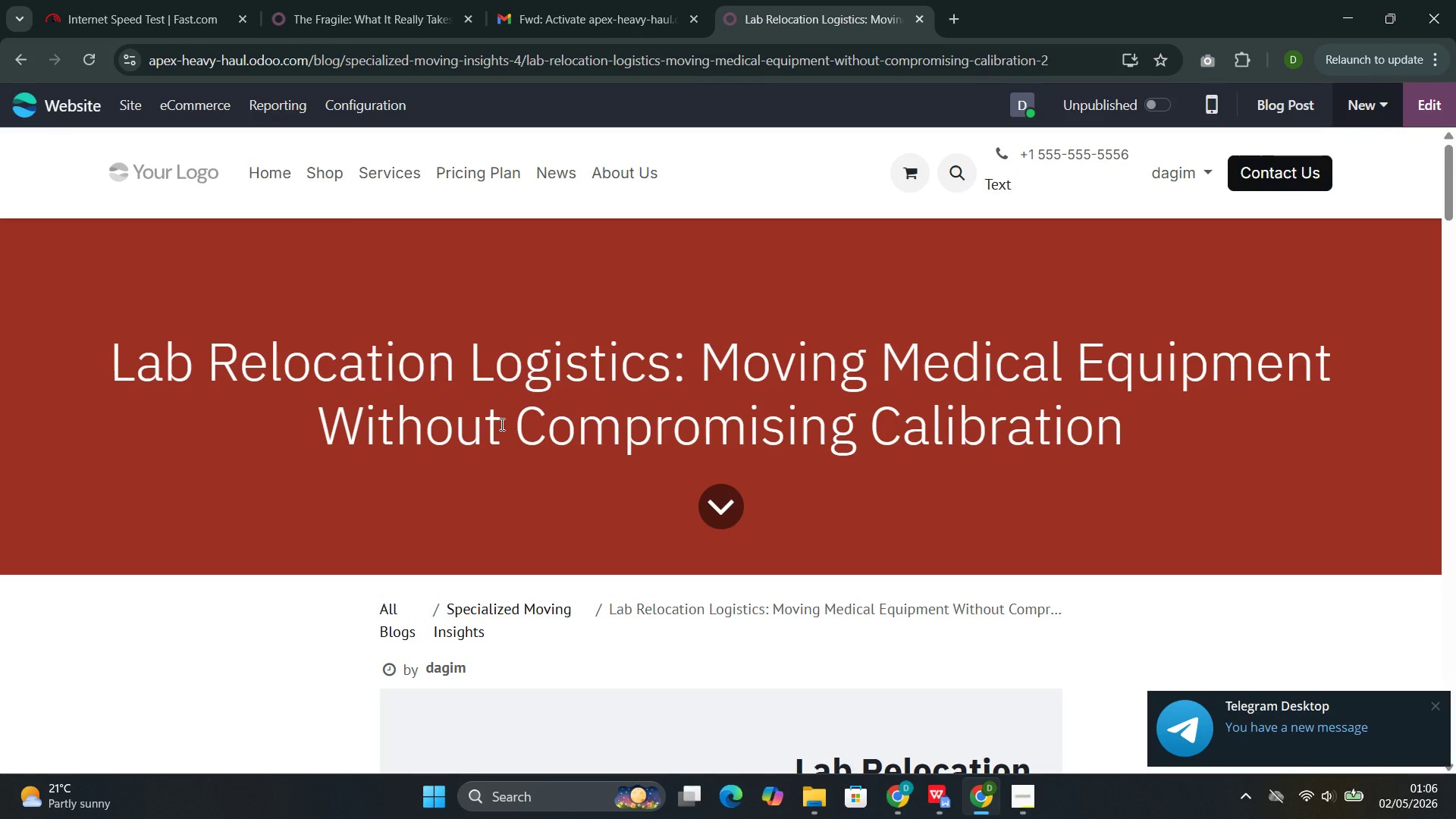 
scroll: coordinate [746, 428], scroll_direction: up, amount: 1.0
 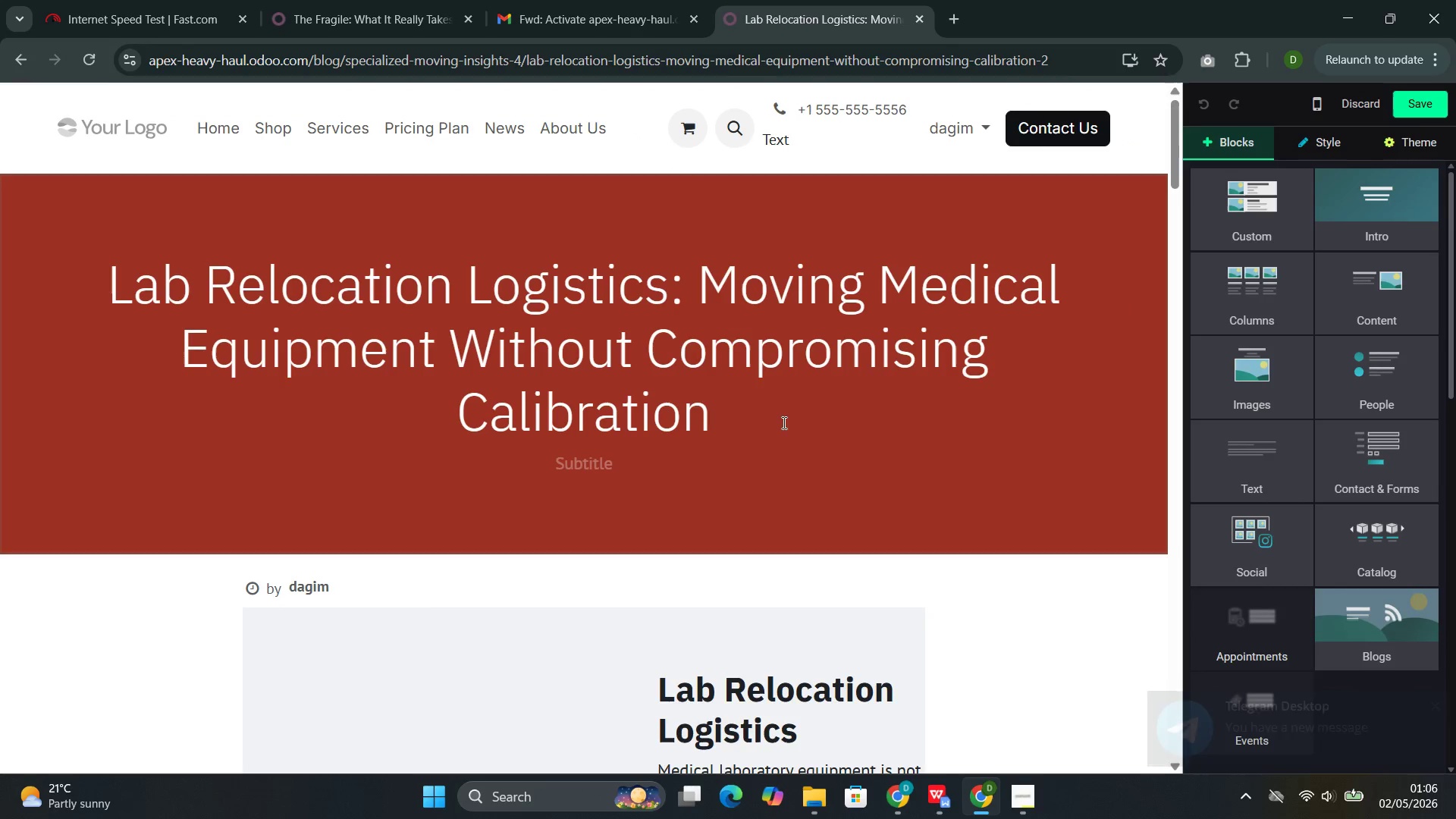 
left_click([826, 420])
 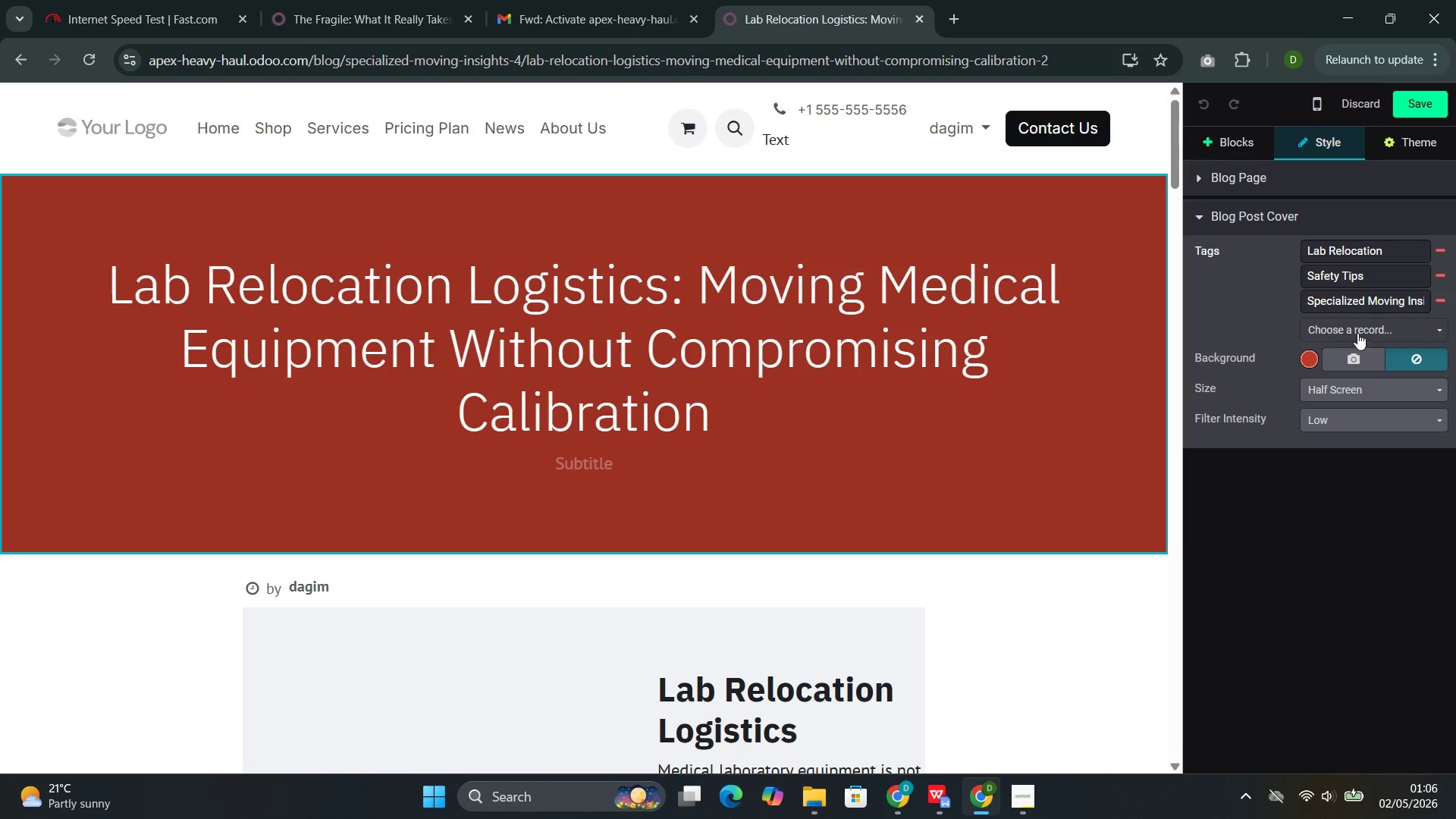 
left_click([1356, 360])
 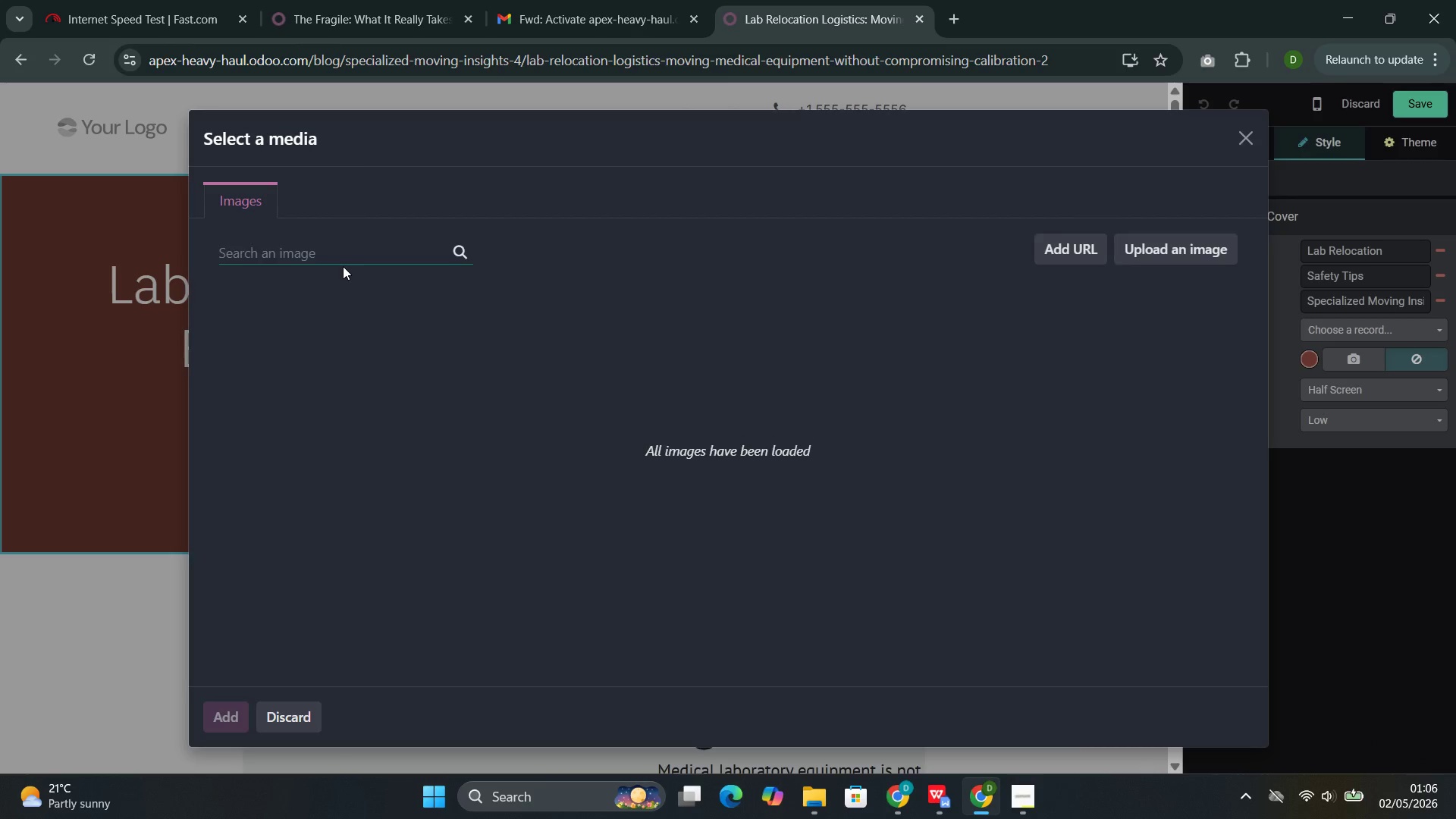 
left_click([347, 253])
 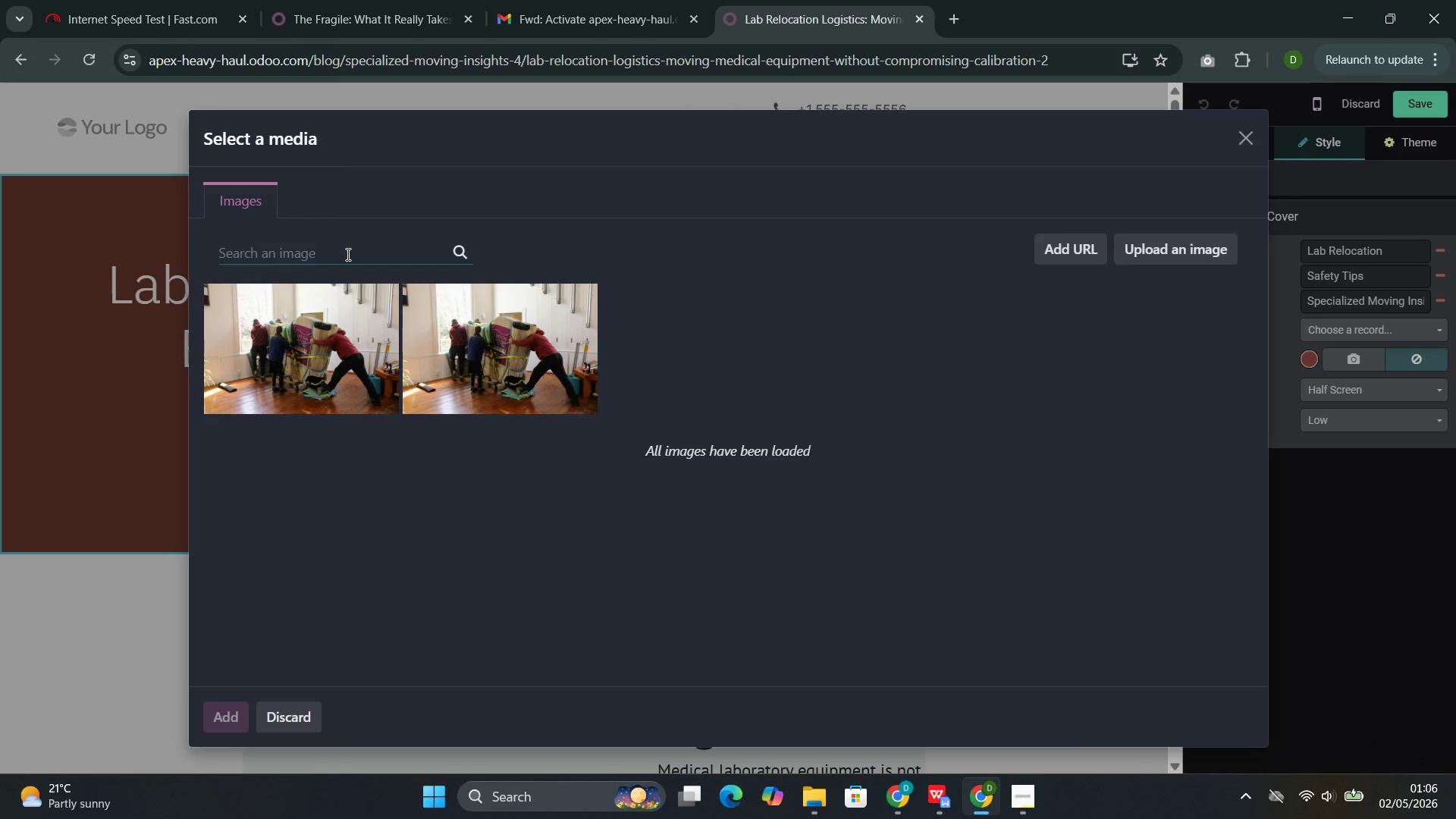 
wait(9.59)
 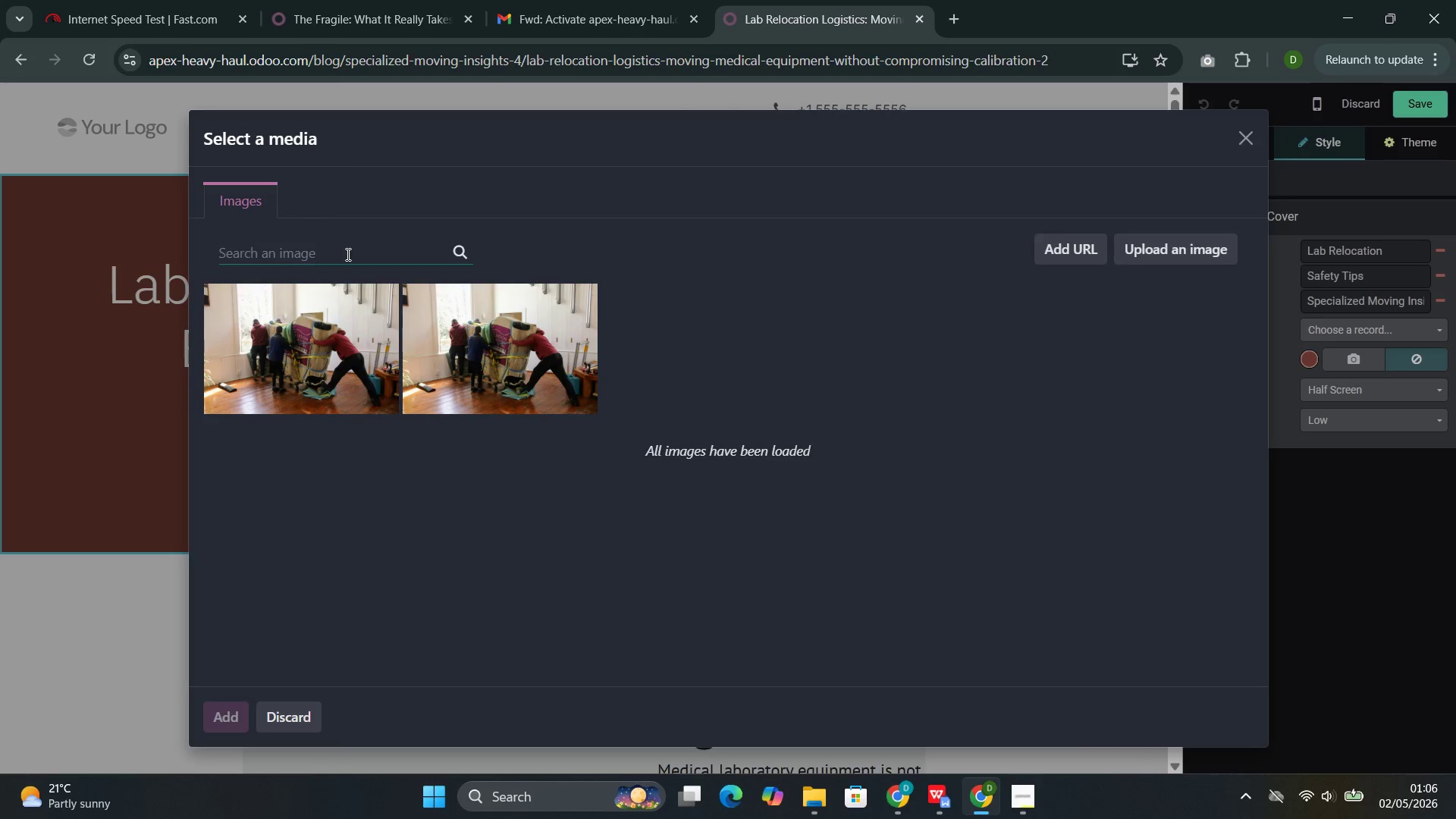 
left_click([956, 714])